 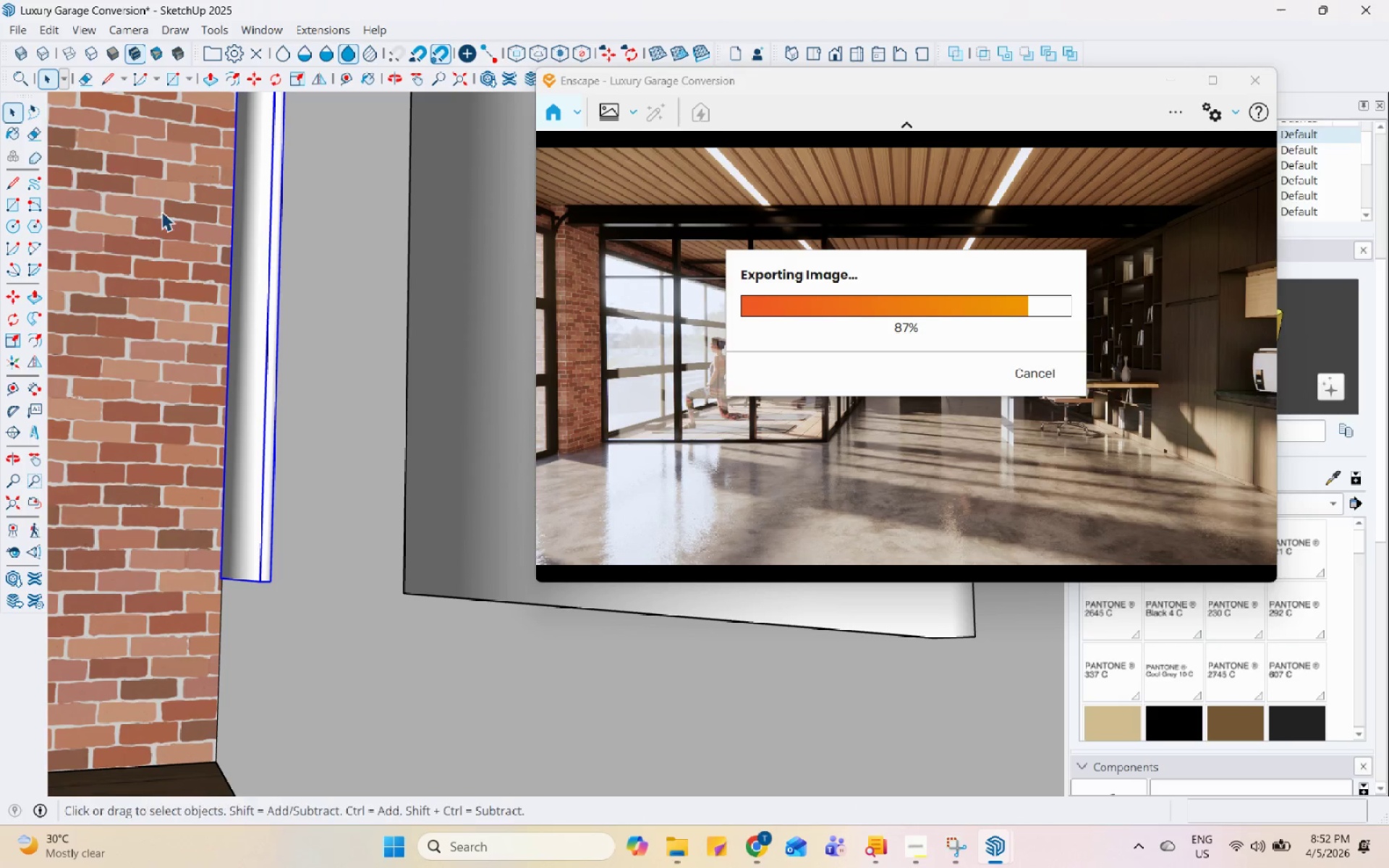 
left_click([290, 304])
 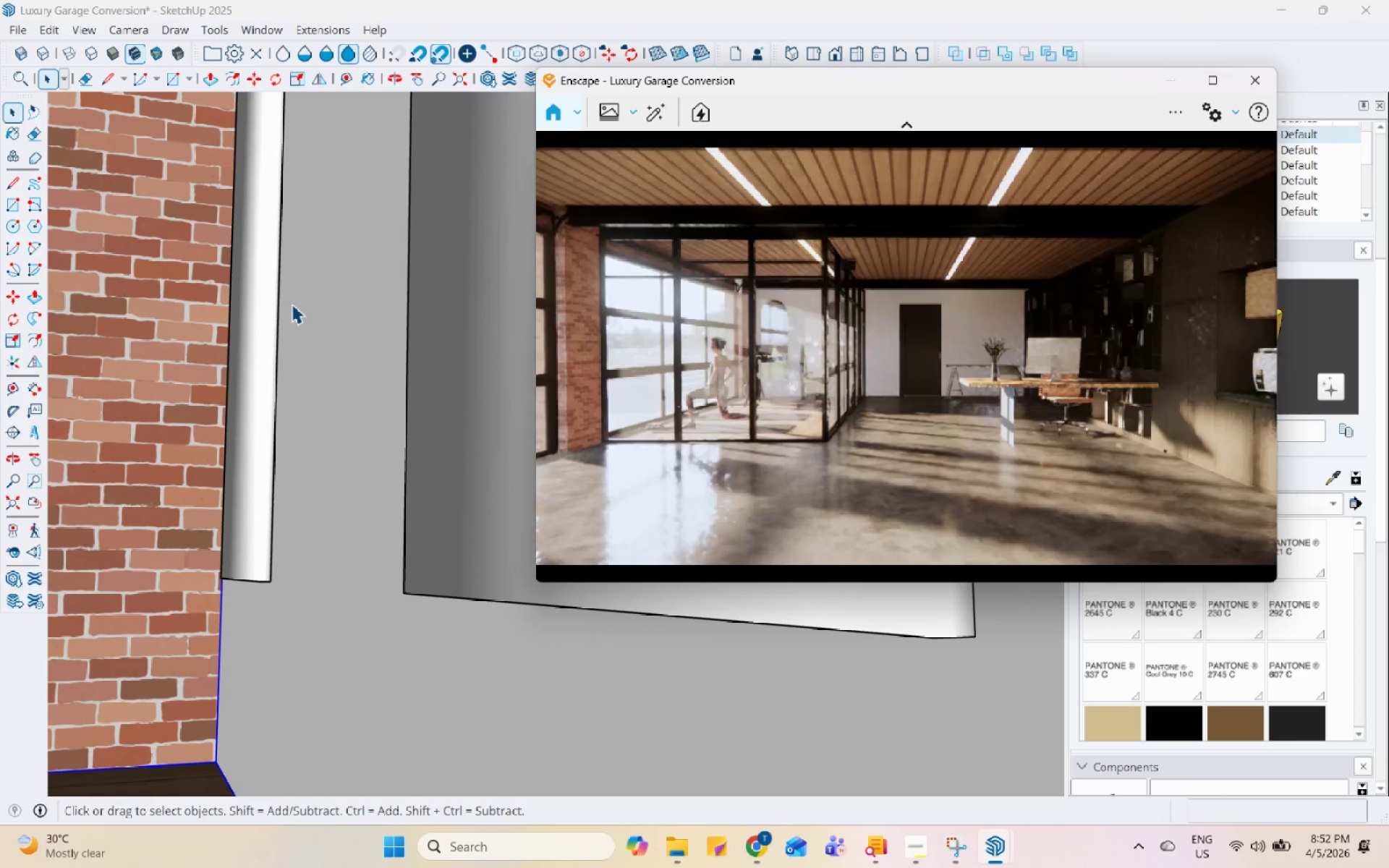 
wait(11.98)
 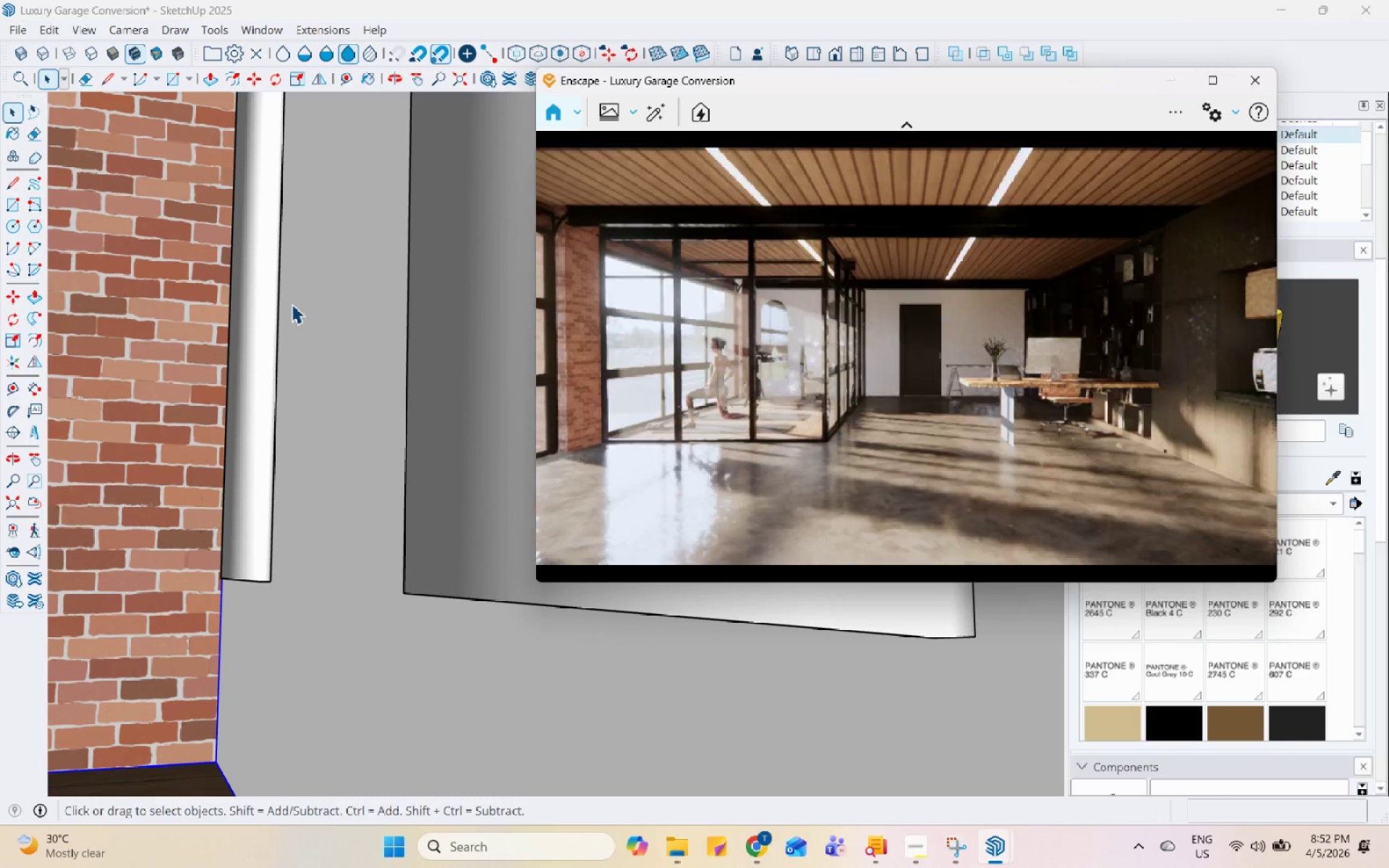 
scroll: coordinate [1151, 375], scroll_direction: up, amount: 5.0
 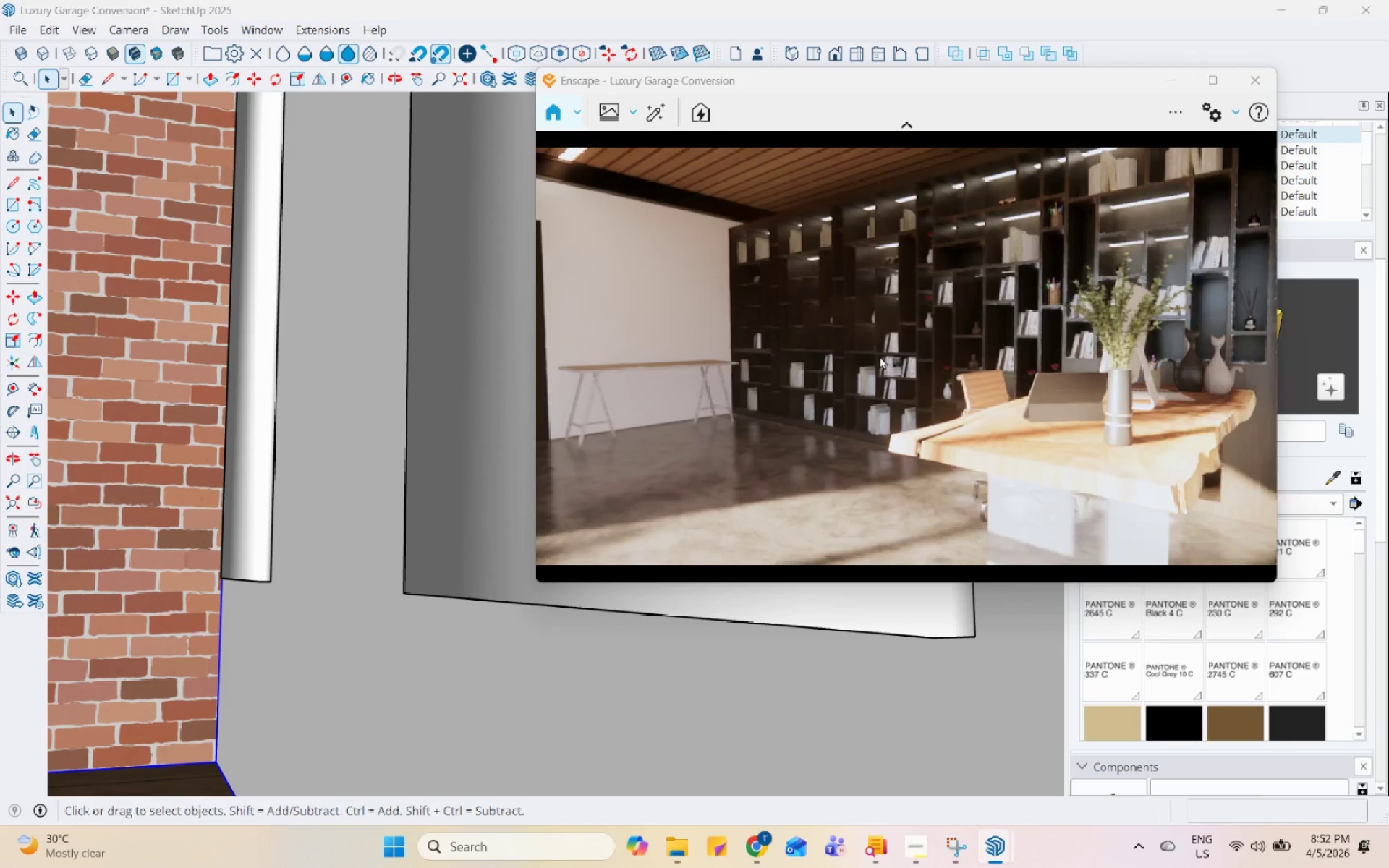 
scroll: coordinate [1134, 401], scroll_direction: down, amount: 2.0
 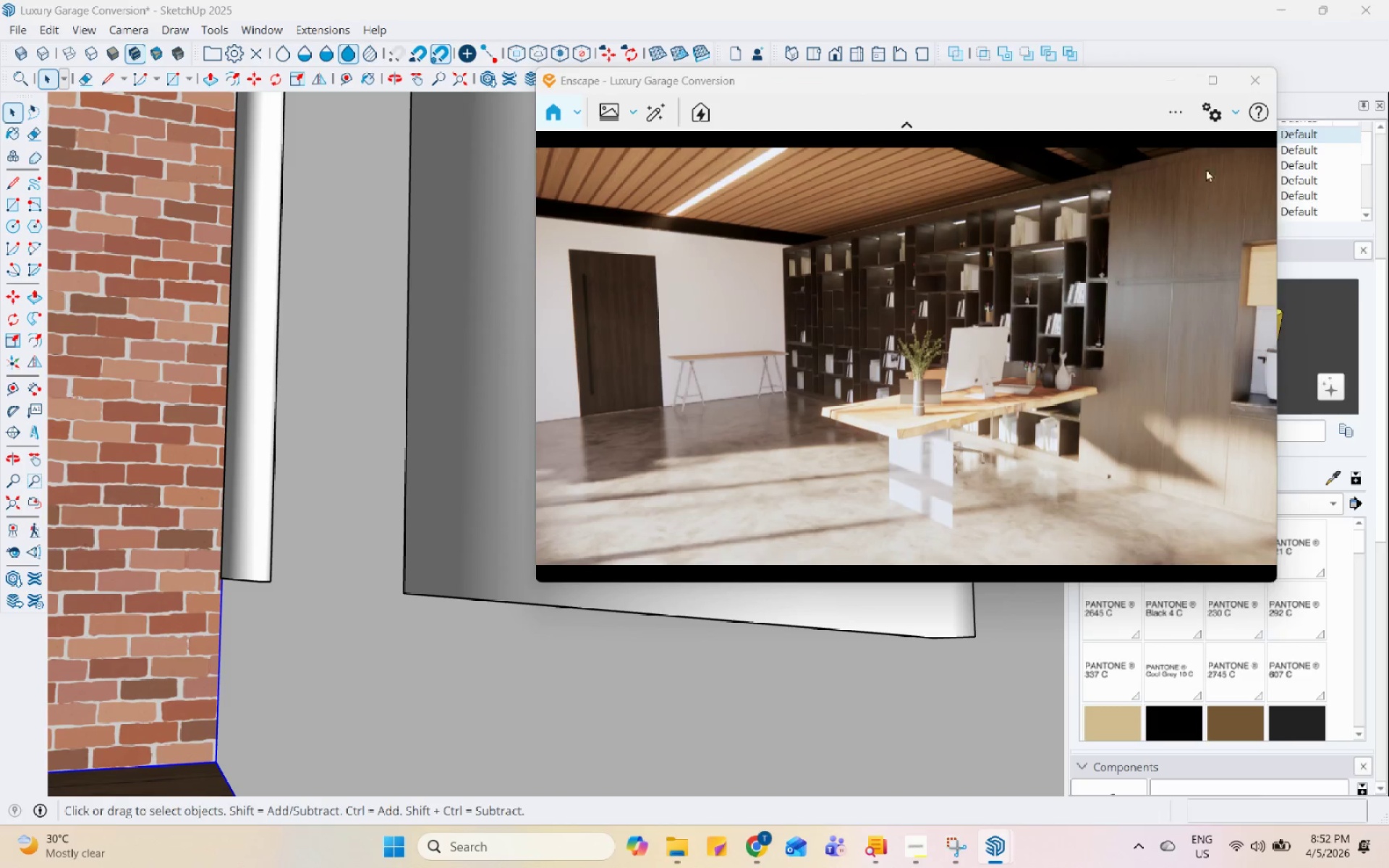 
left_click([1215, 121])
 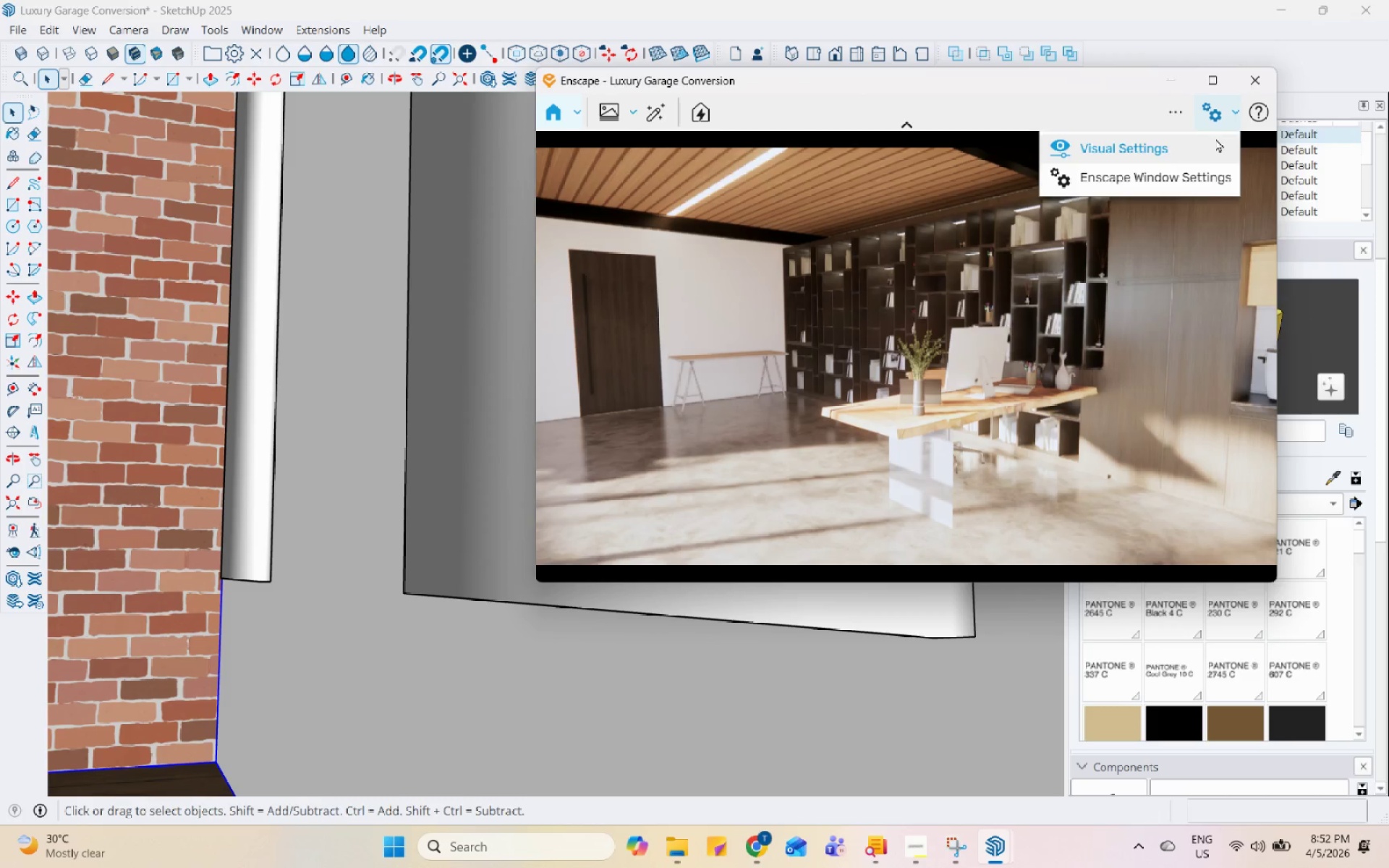 
left_click([1201, 153])
 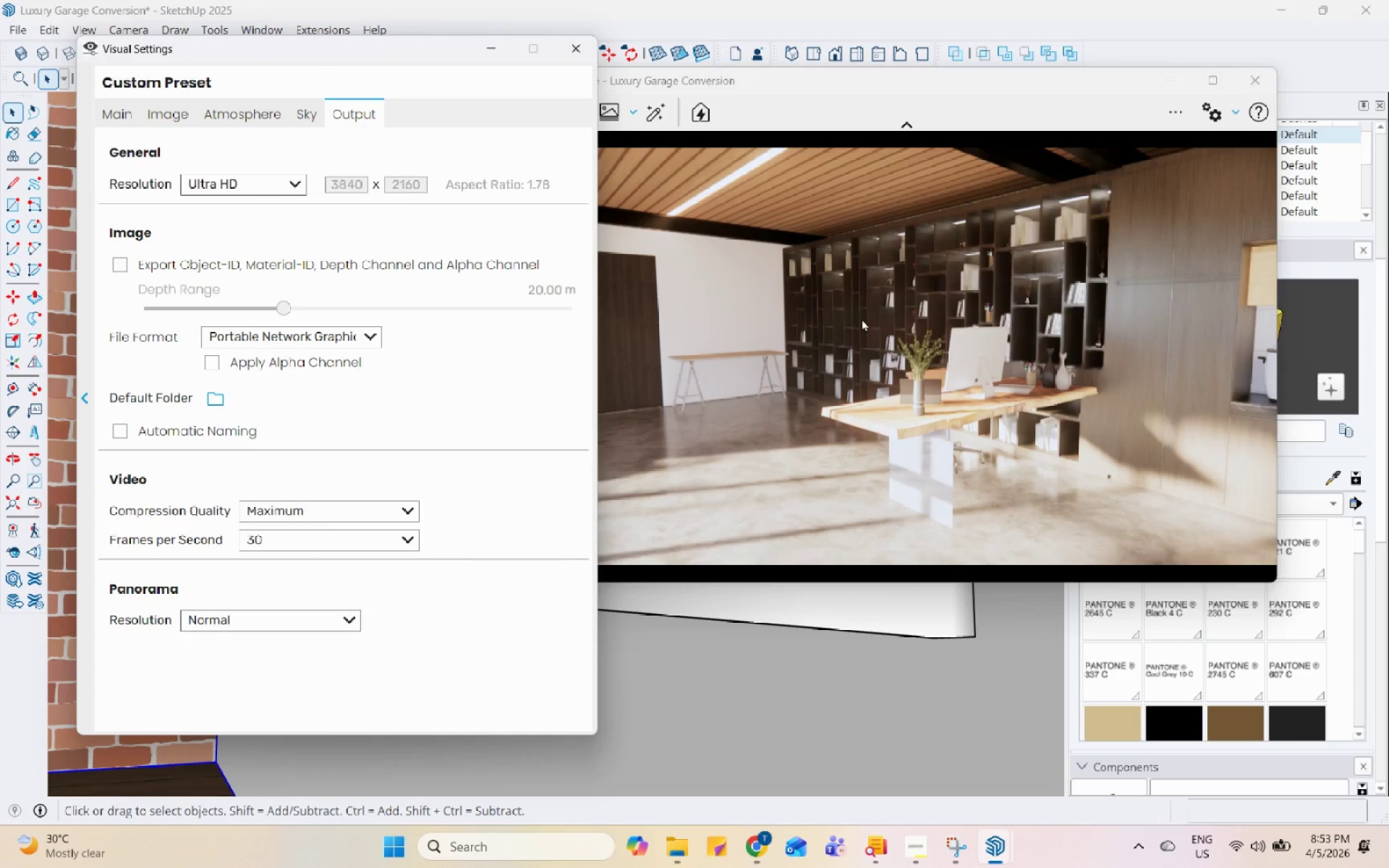 
left_click([103, 109])
 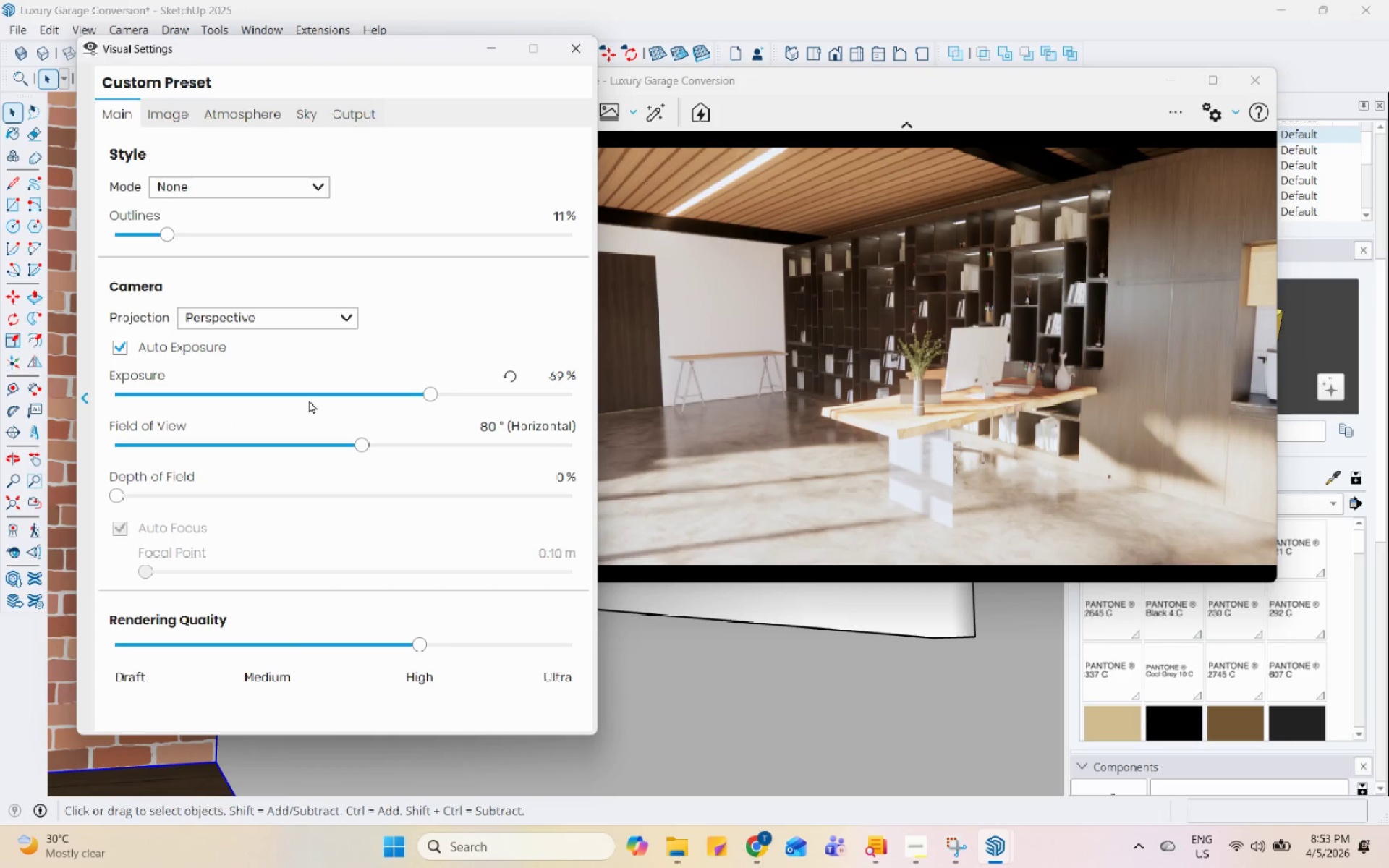 
left_click([371, 393])
 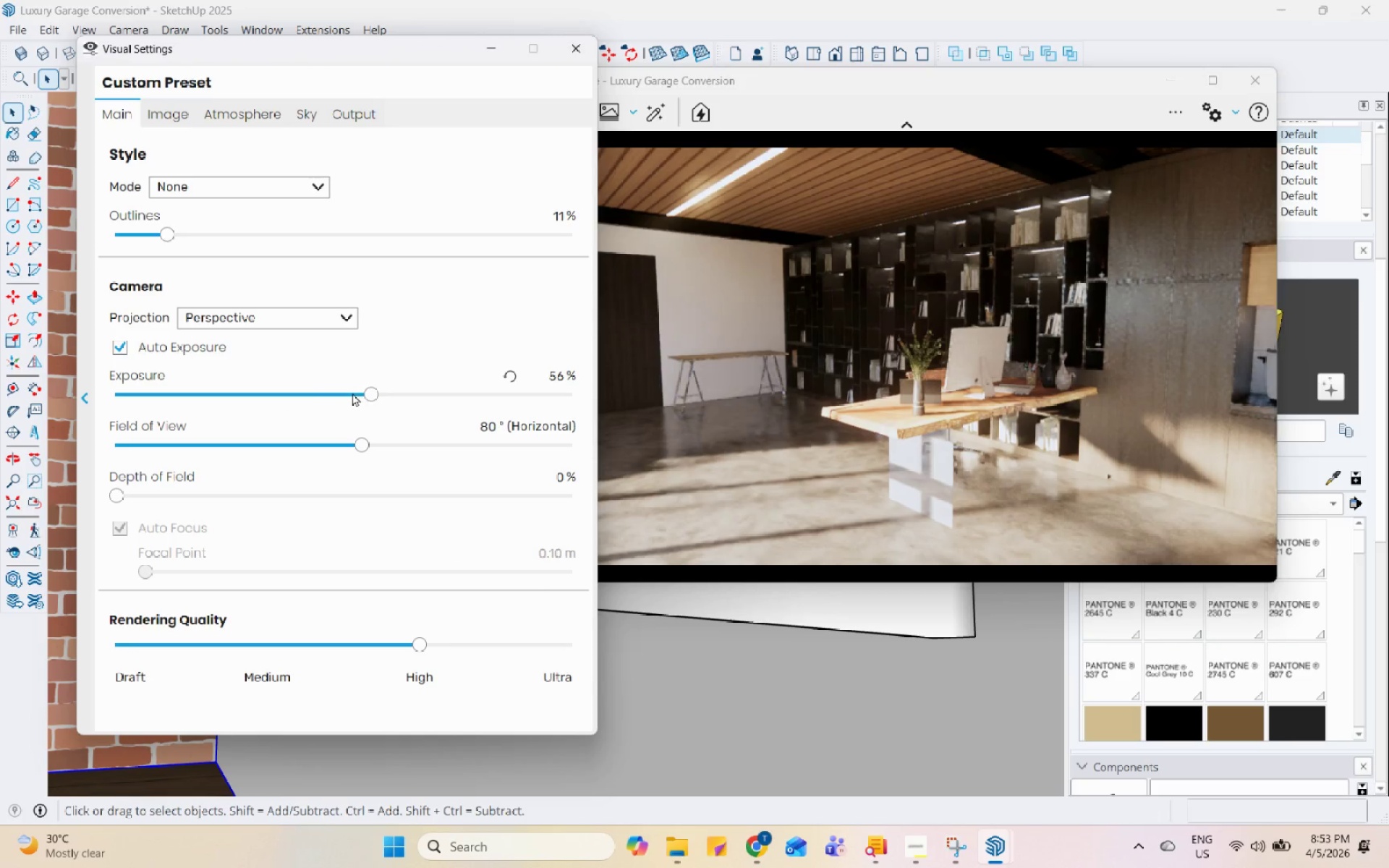 
left_click([349, 391])
 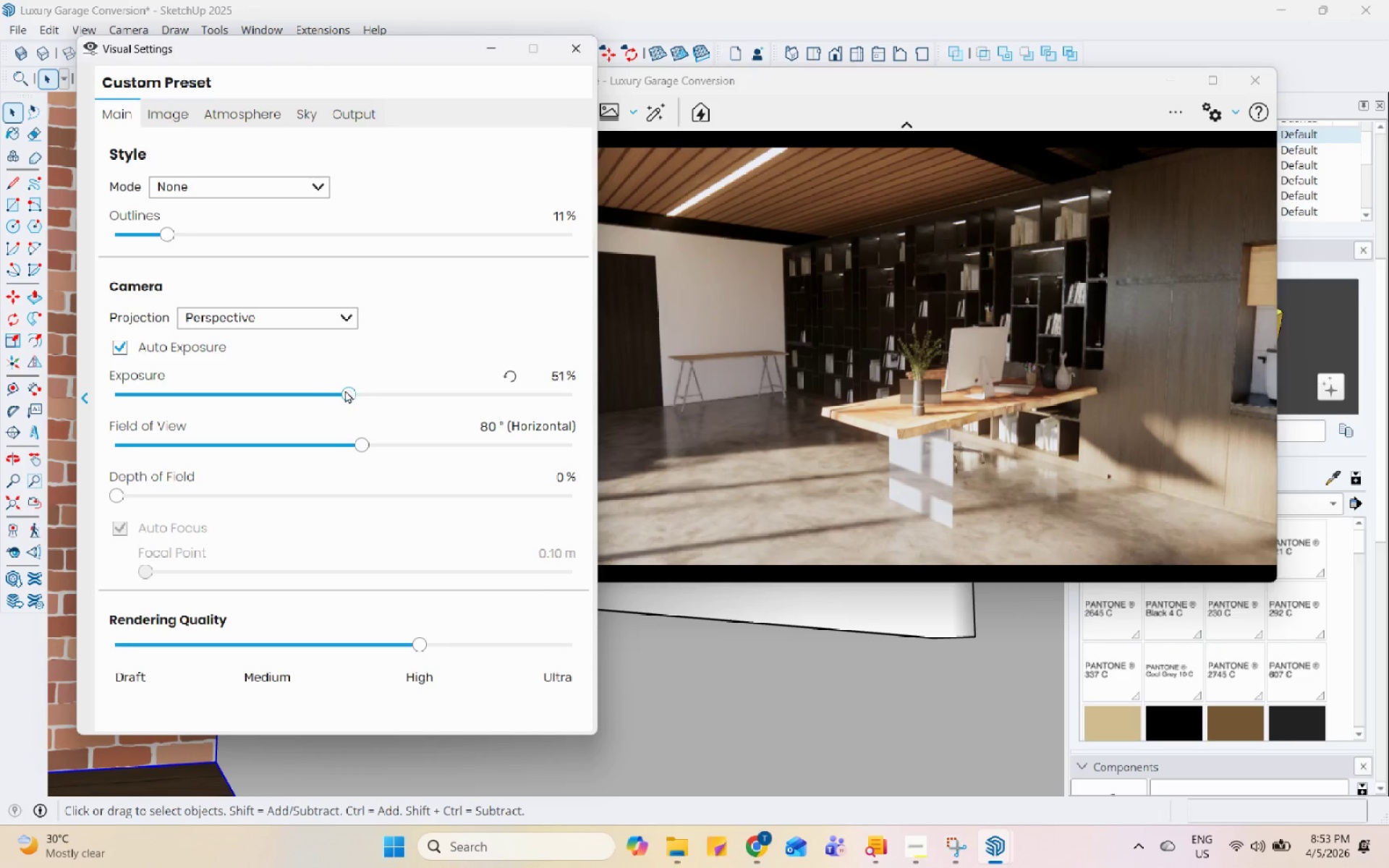 
left_click([333, 390])
 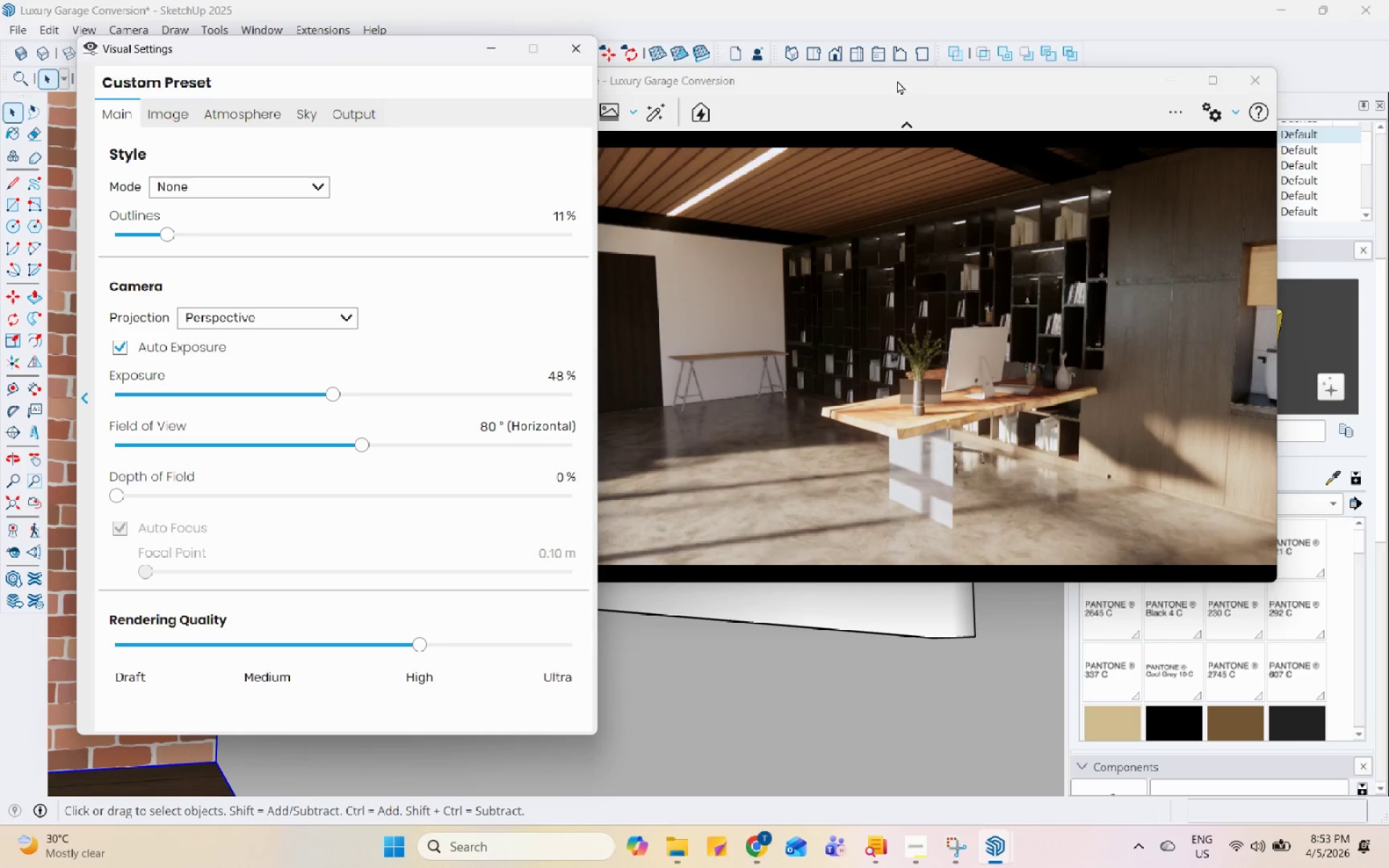 
left_click_drag(start_coordinate=[906, 76], to_coordinate=[892, 470])
 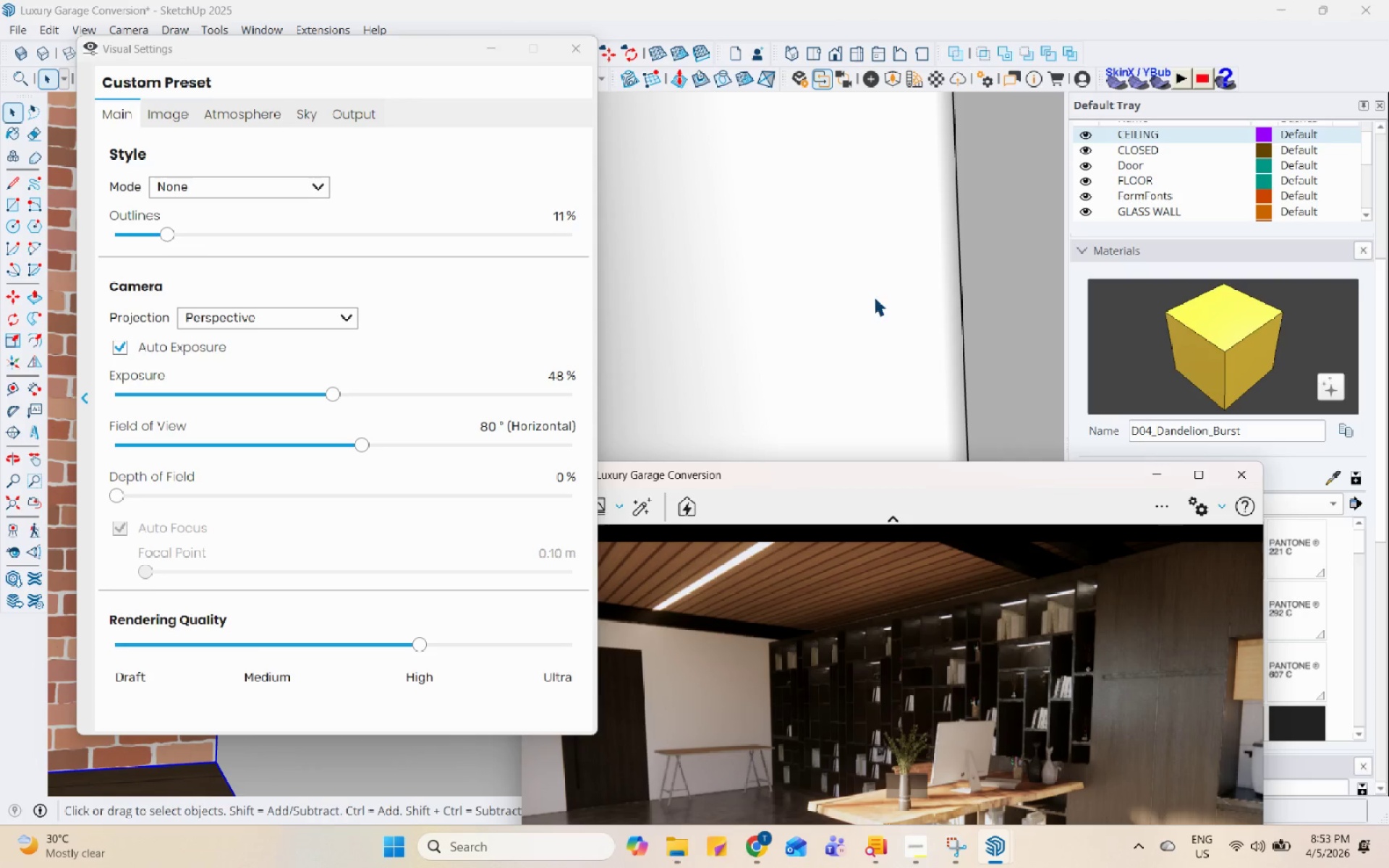 
wait(8.49)
 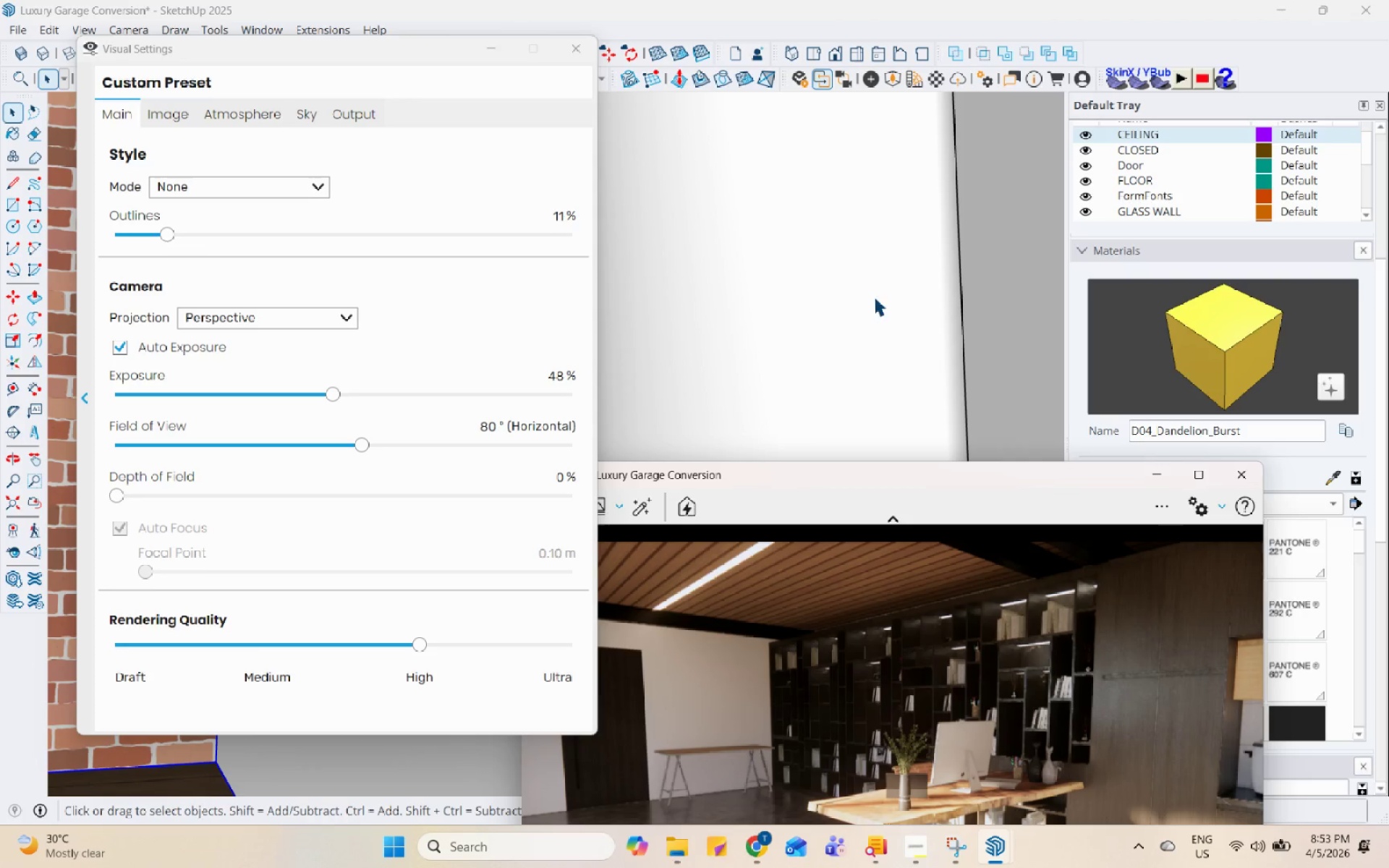 
key(H)
 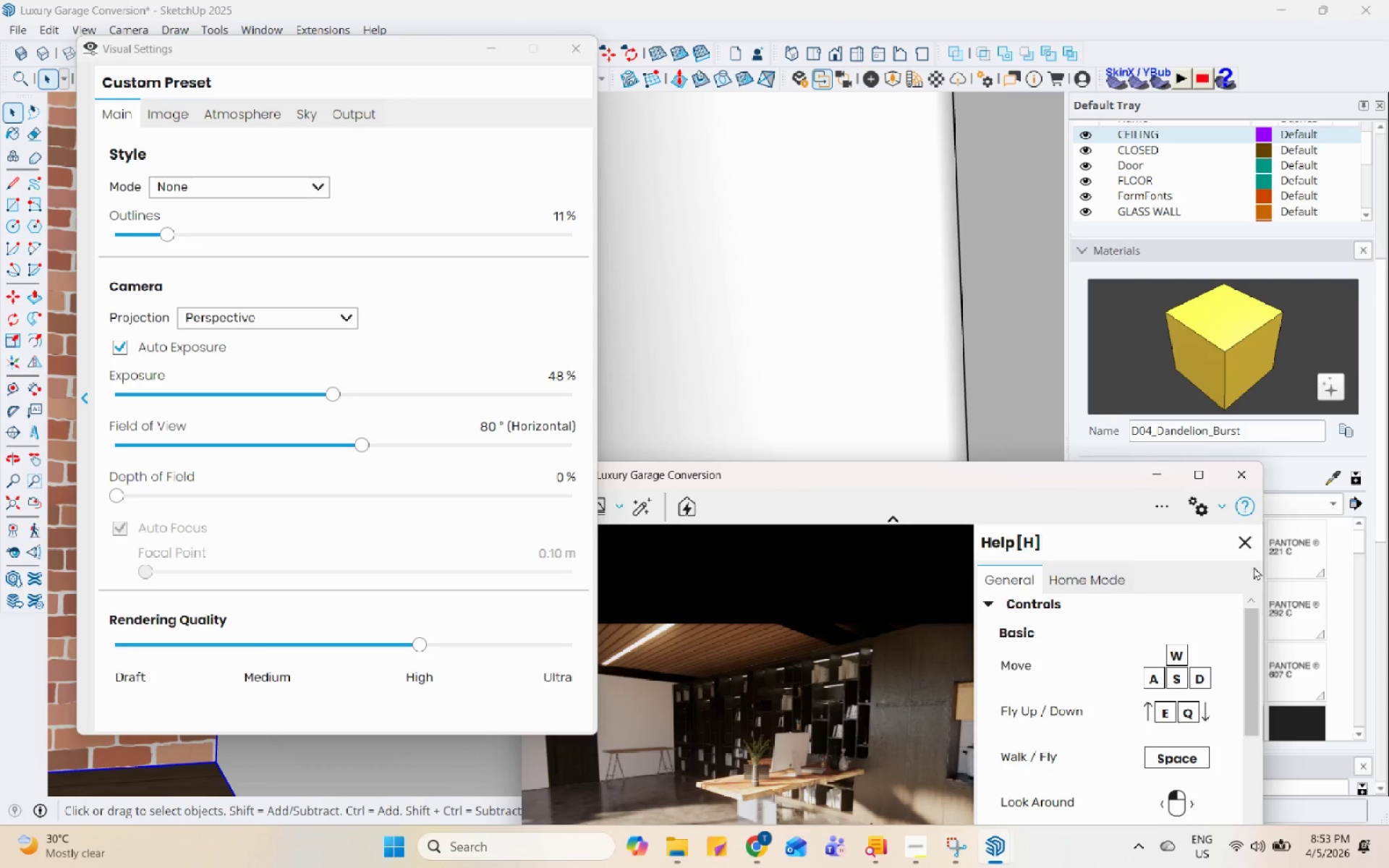 
left_click([1254, 555])
 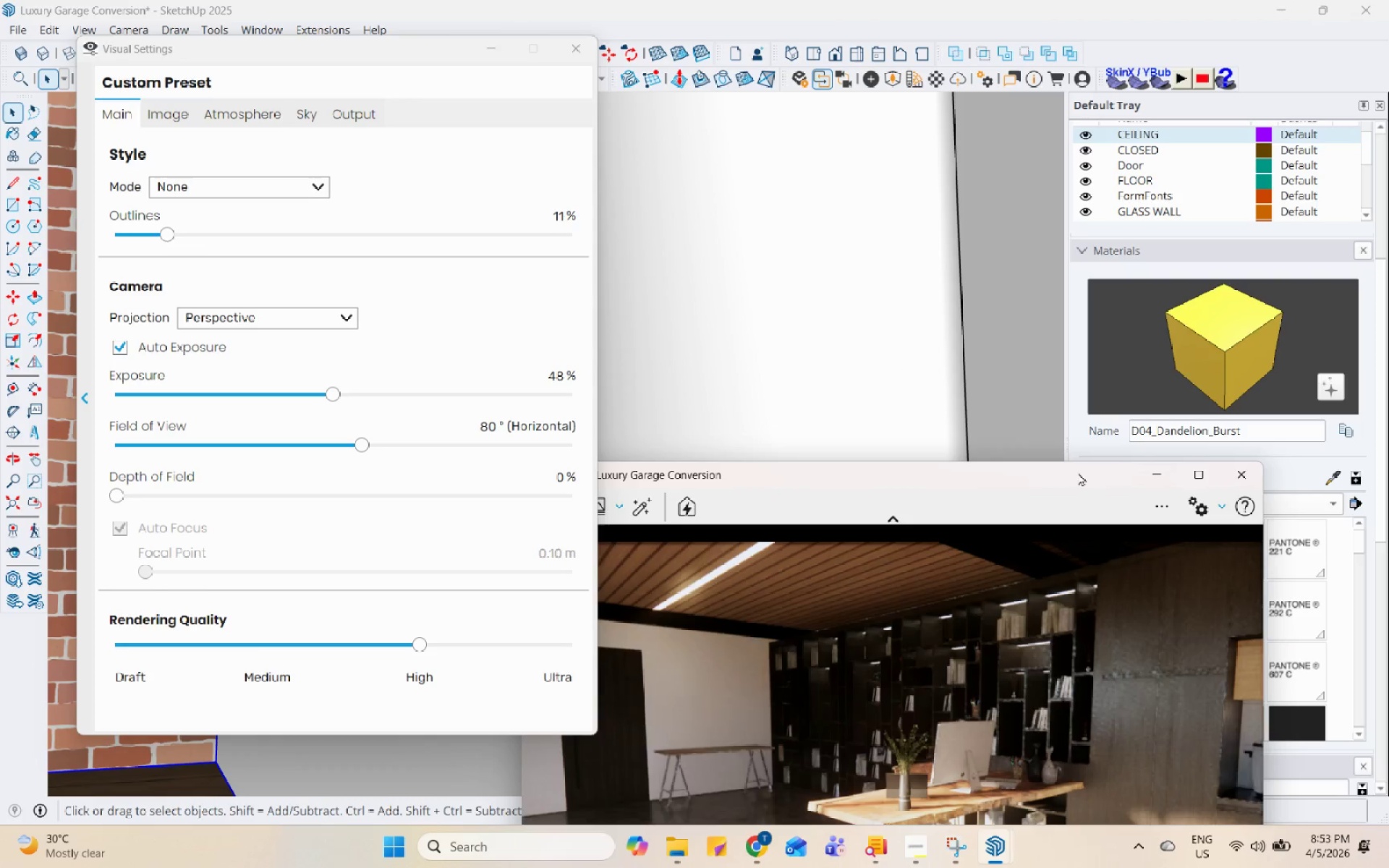 
left_click_drag(start_coordinate=[1066, 477], to_coordinate=[1141, 282])
 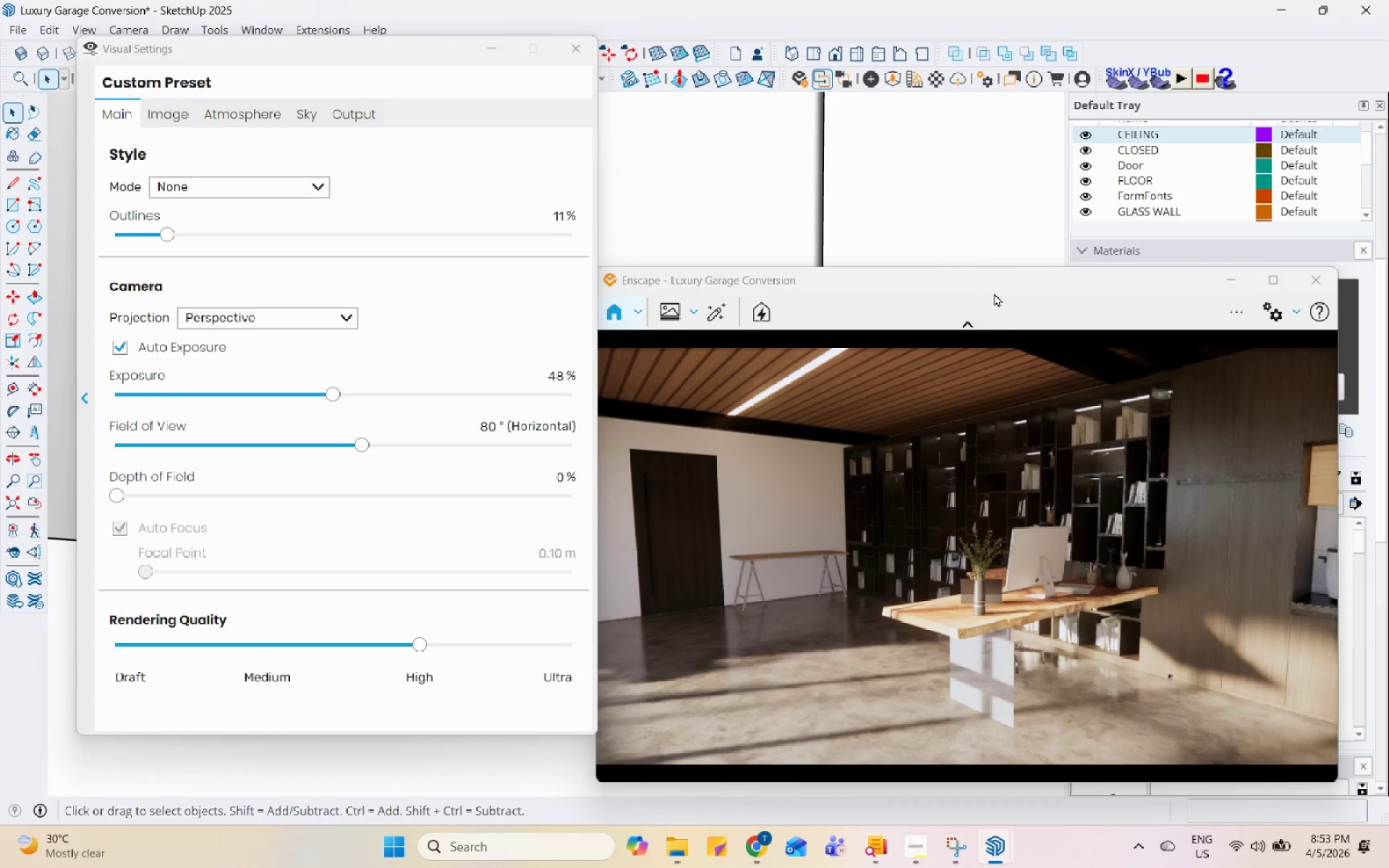 
key(H)
 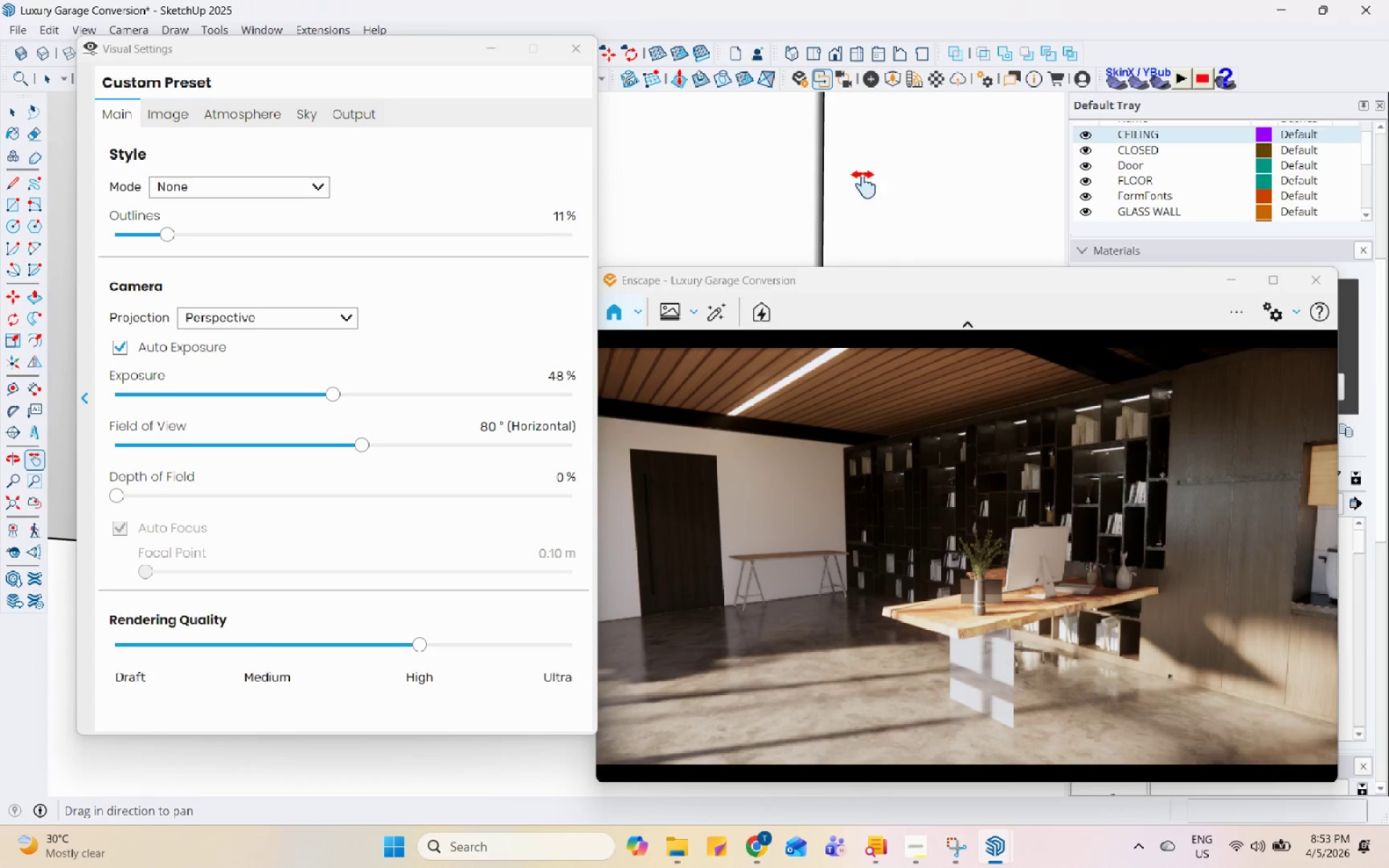 
left_click_drag(start_coordinate=[846, 184], to_coordinate=[586, 252])
 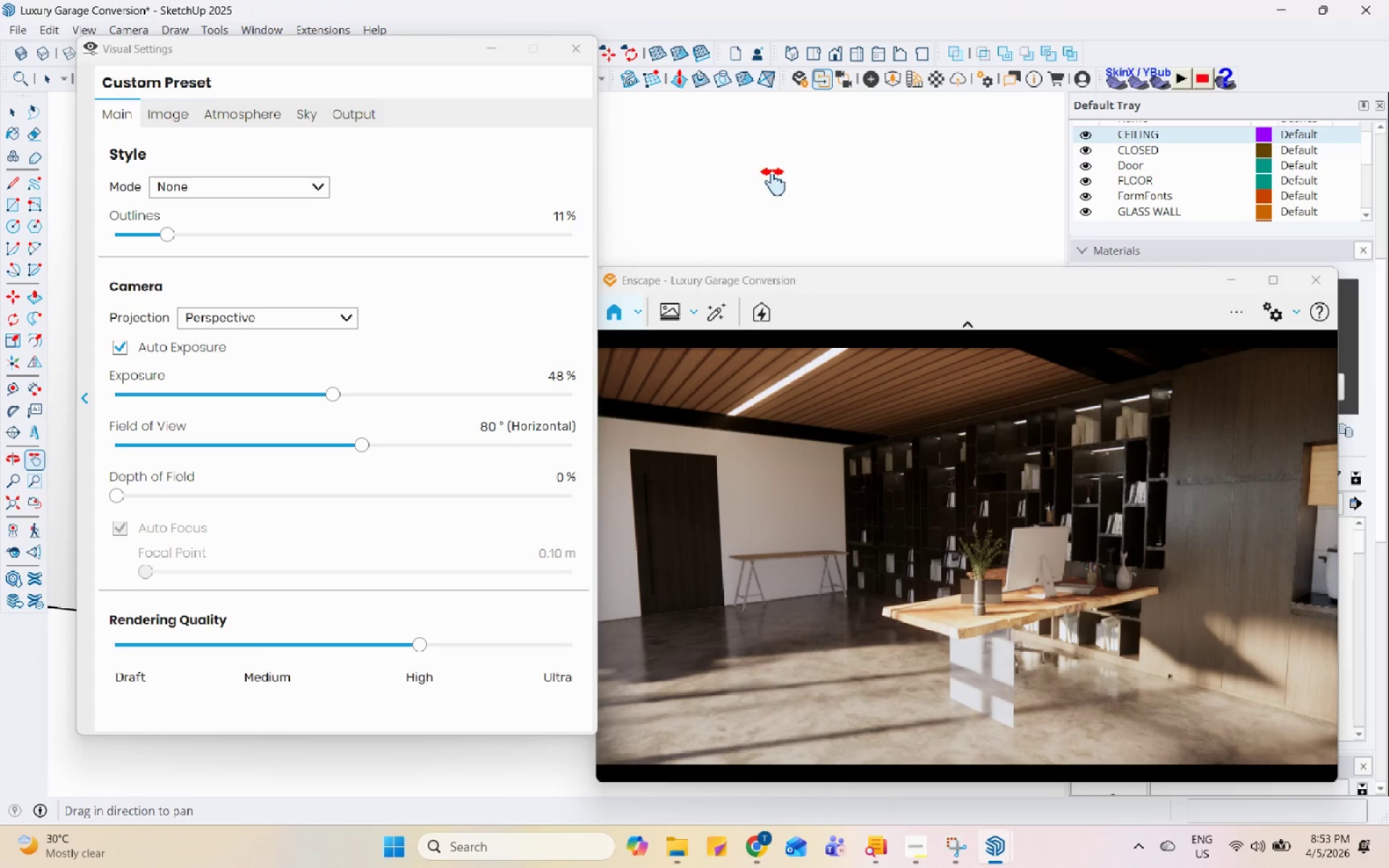 
left_click_drag(start_coordinate=[779, 182], to_coordinate=[632, 249])
 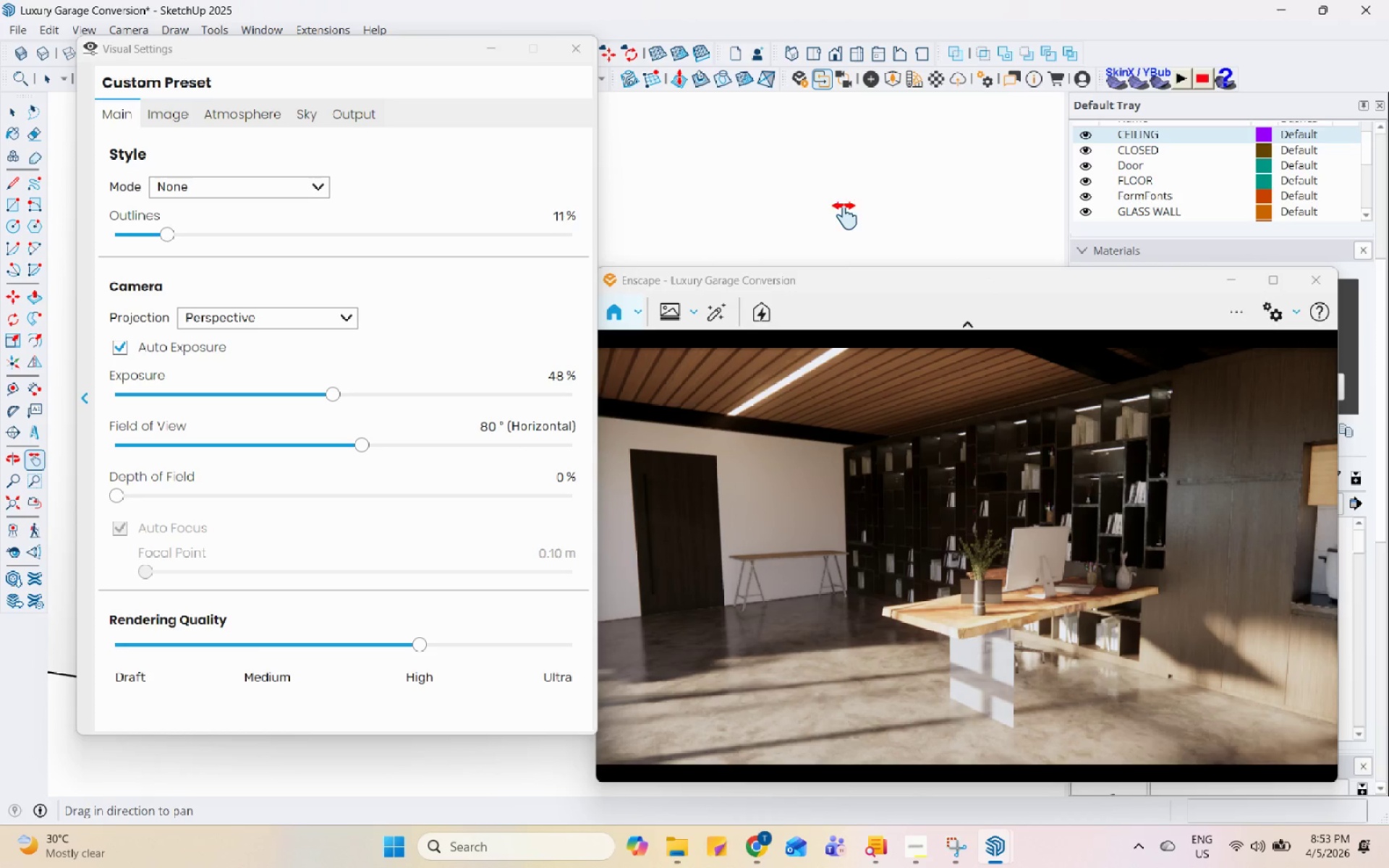 
left_click_drag(start_coordinate=[883, 218], to_coordinate=[700, 246])
 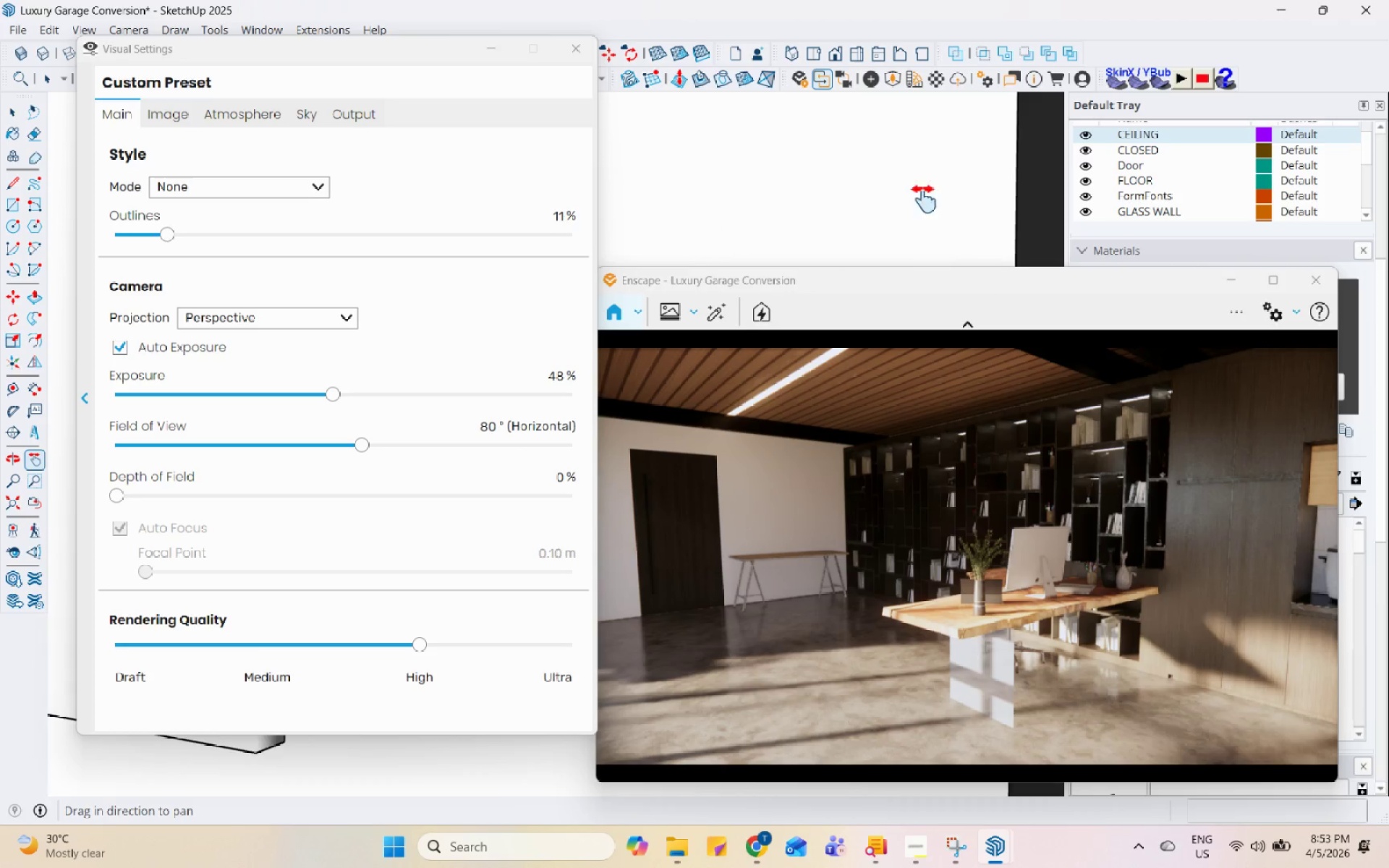 
left_click_drag(start_coordinate=[950, 197], to_coordinate=[700, 225])
 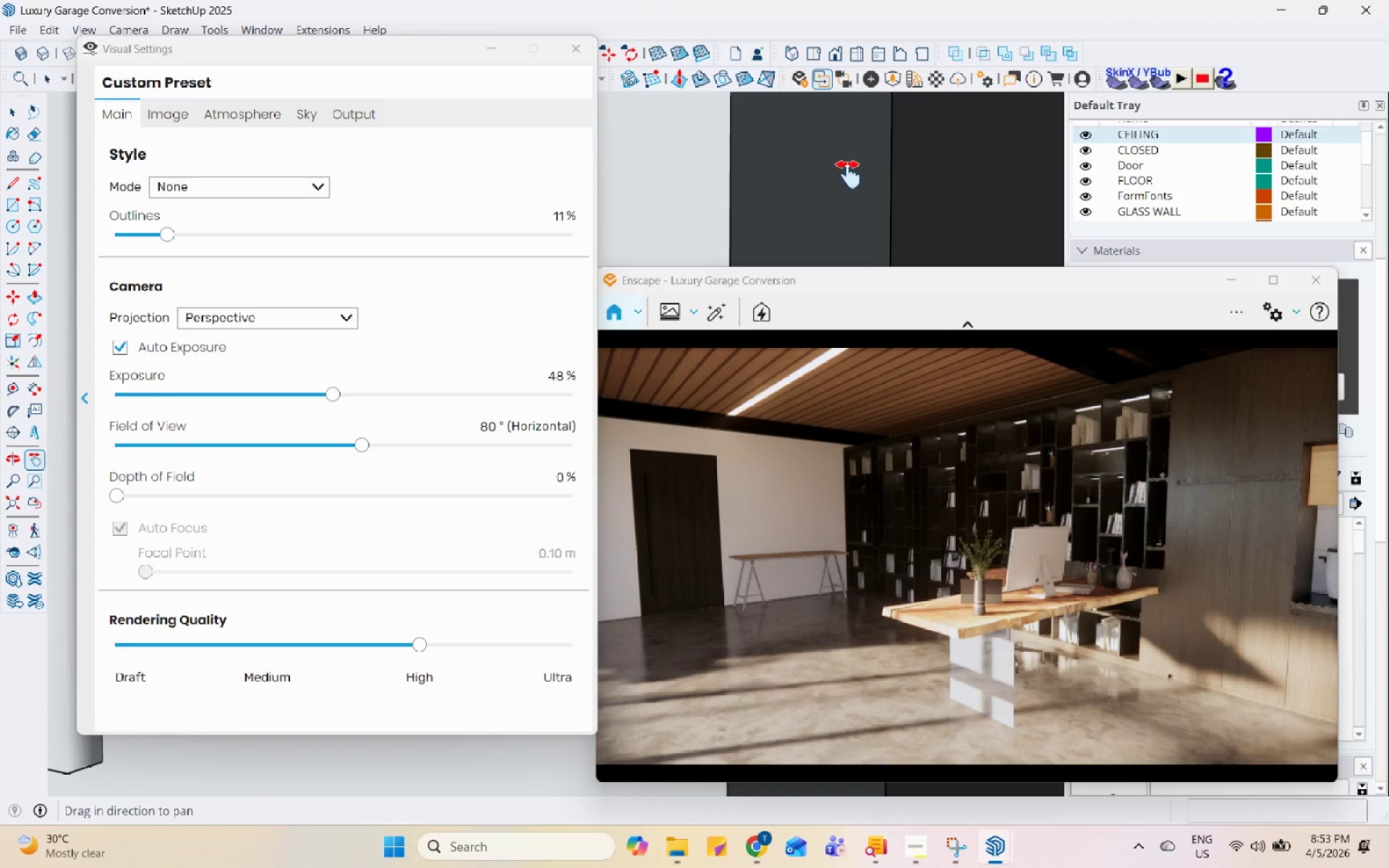 
left_click_drag(start_coordinate=[855, 172], to_coordinate=[616, 243])
 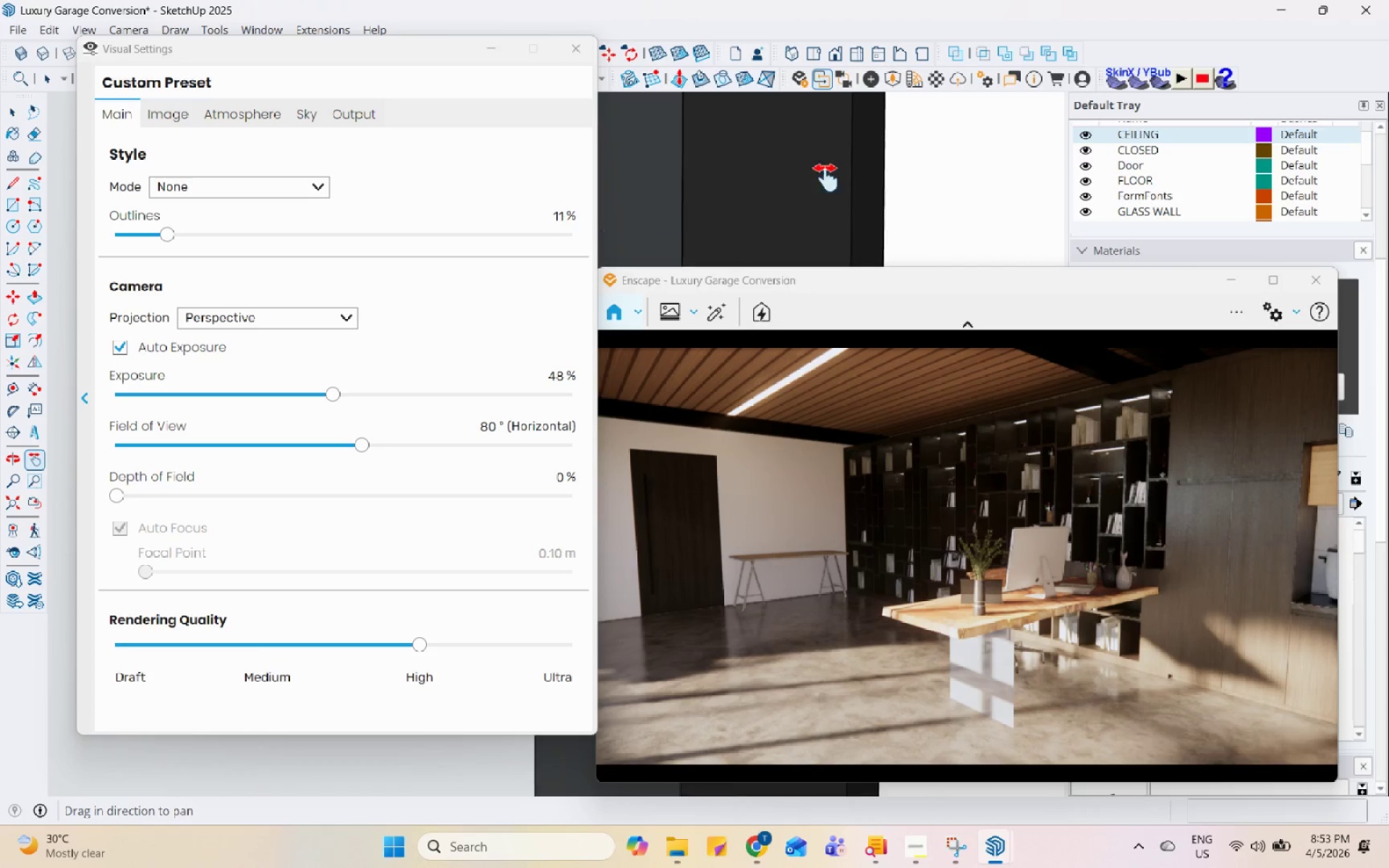 
left_click_drag(start_coordinate=[826, 178], to_coordinate=[570, 216])
 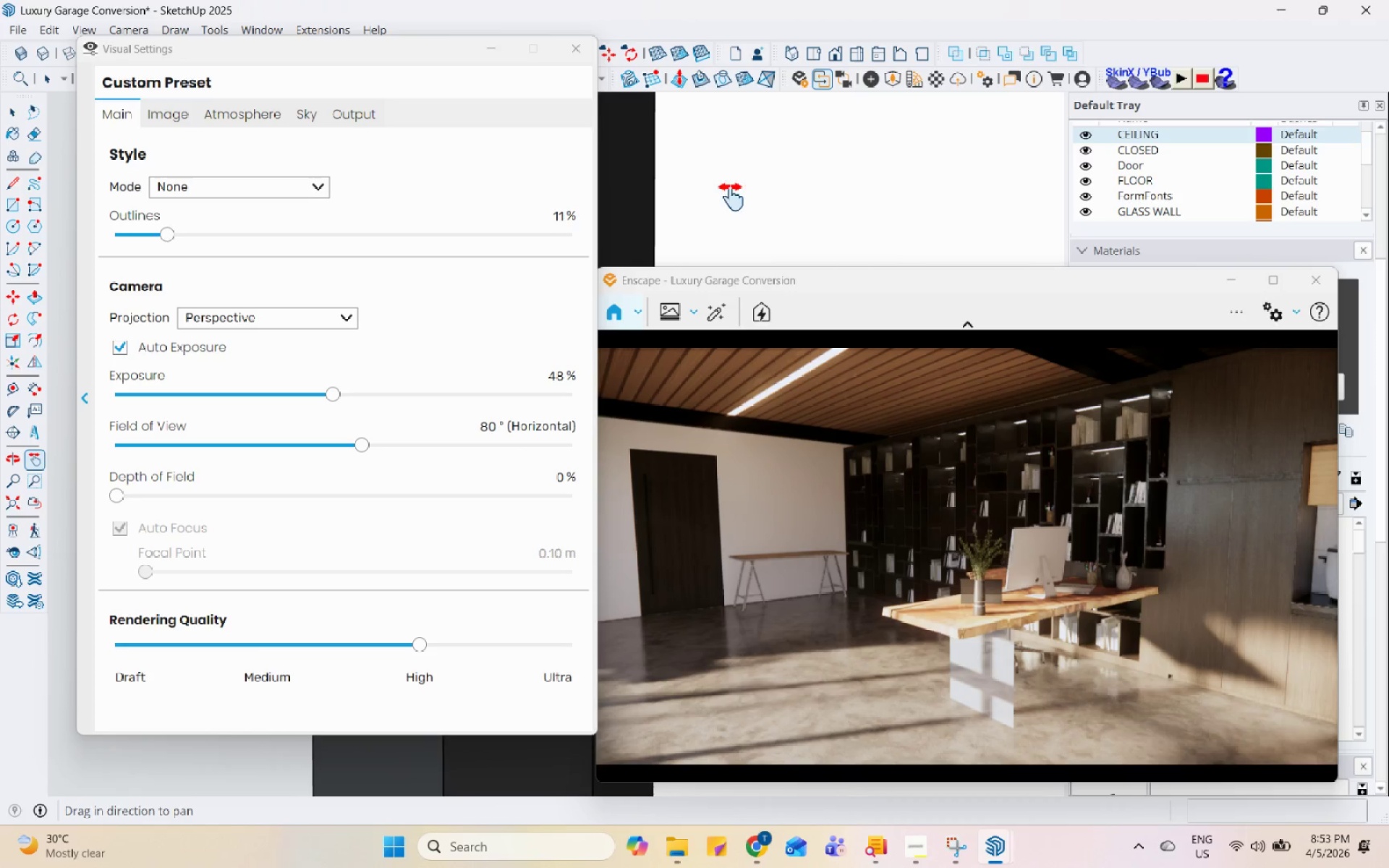 
left_click_drag(start_coordinate=[884, 203], to_coordinate=[572, 248])
 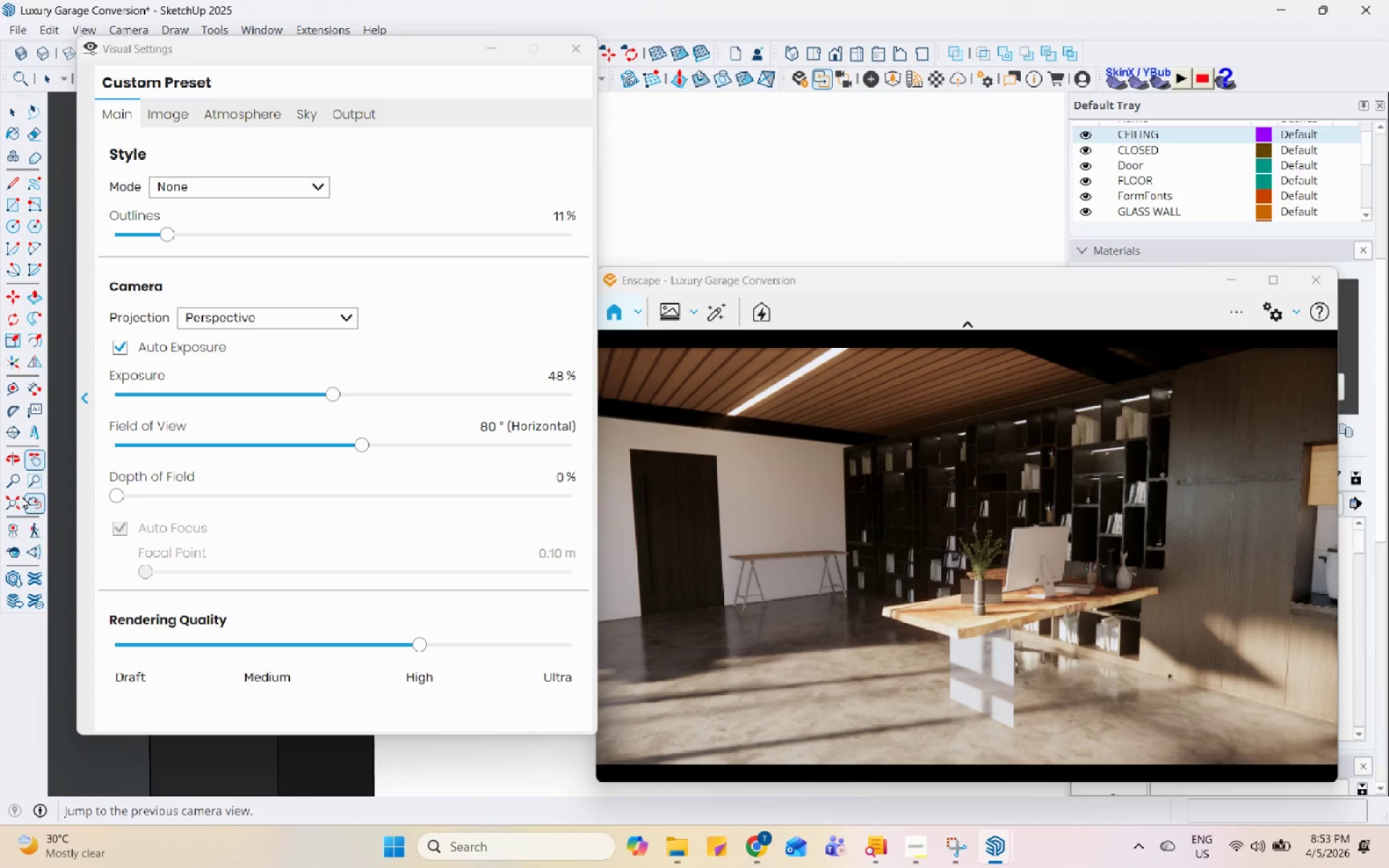 
left_click([7, 503])
 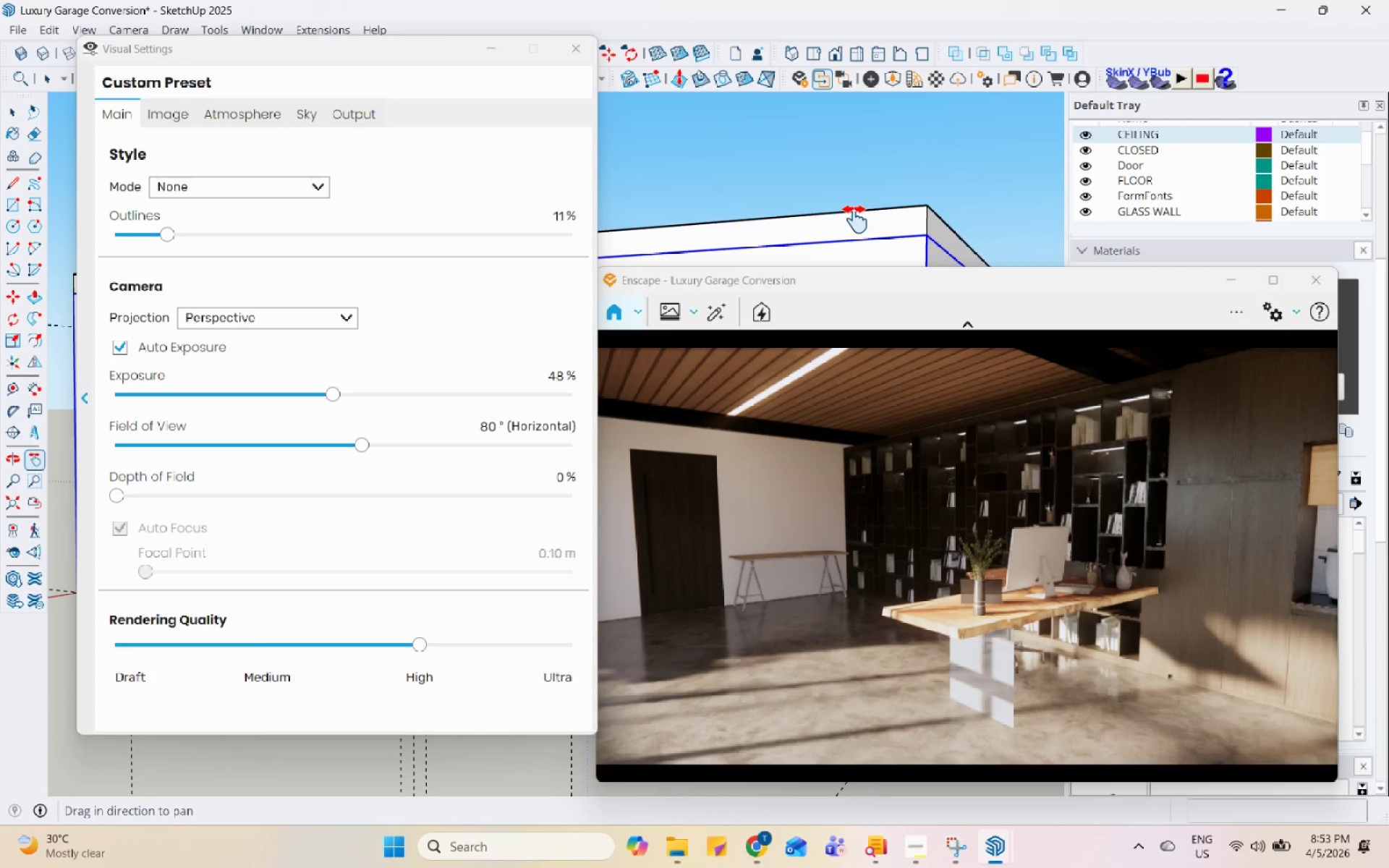 
scroll: coordinate [855, 221], scroll_direction: down, amount: 3.0
 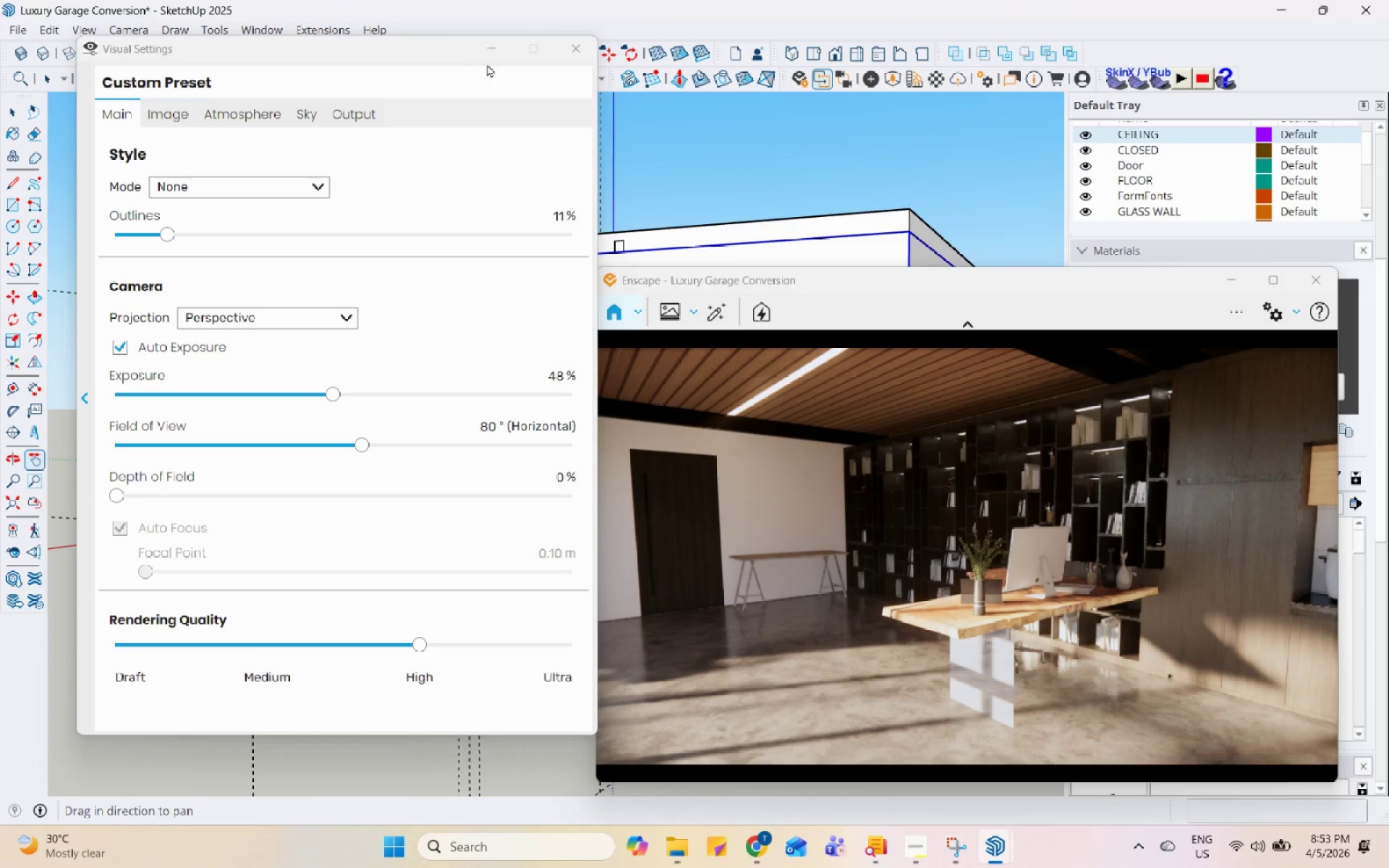 
left_click([480, 53])
 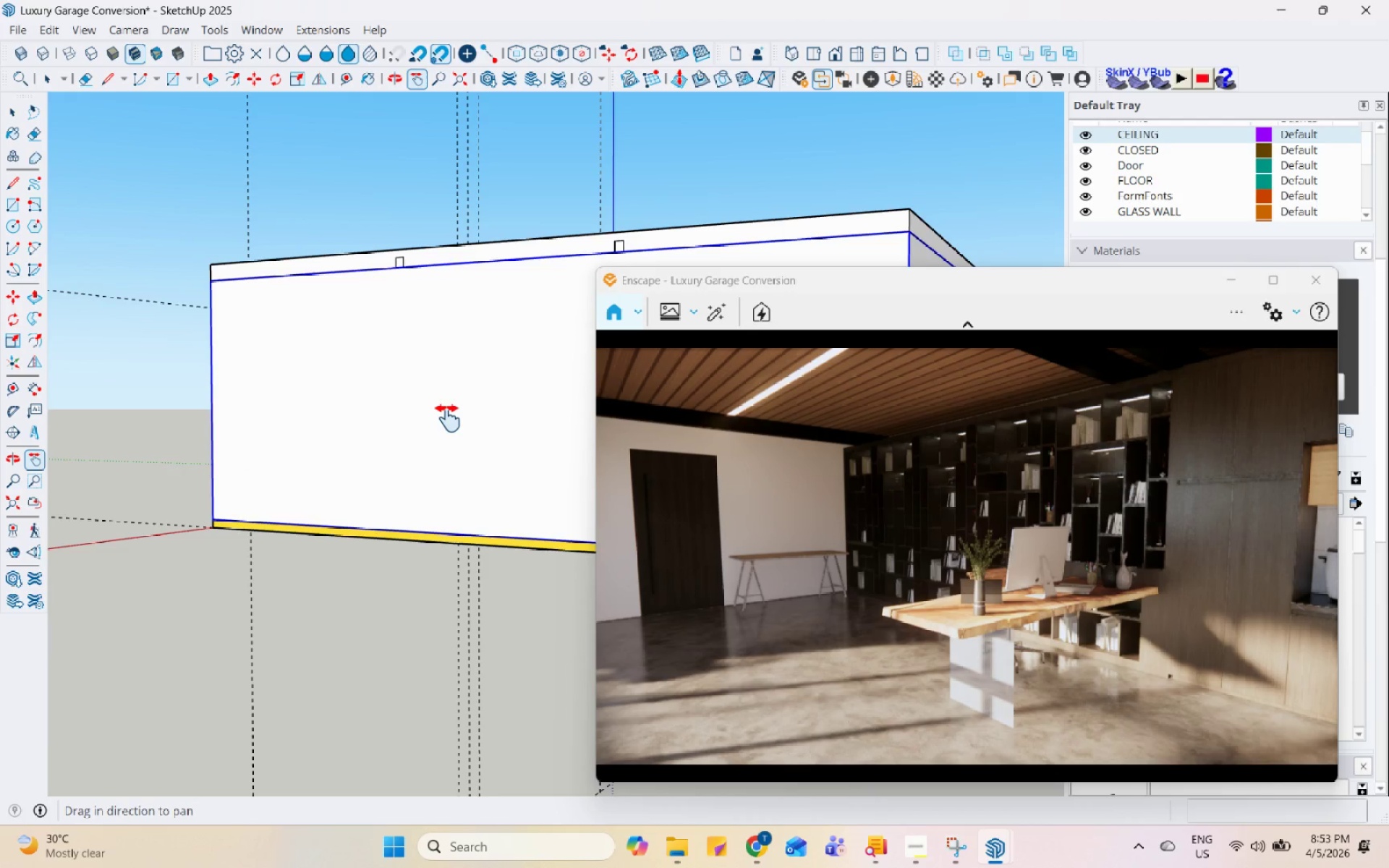 
scroll: coordinate [408, 416], scroll_direction: down, amount: 3.0
 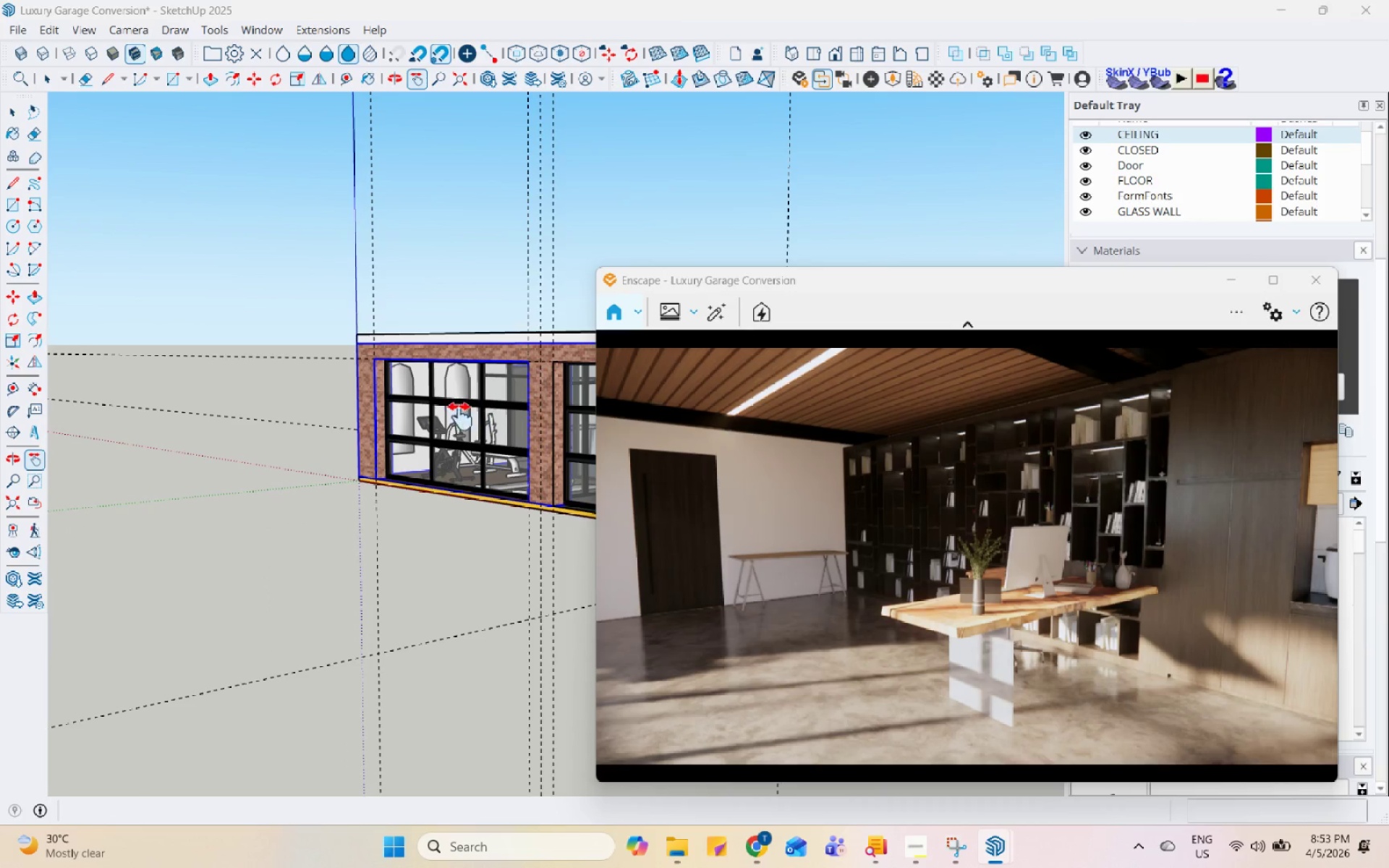 
left_click_drag(start_coordinate=[955, 282], to_coordinate=[985, 167])
 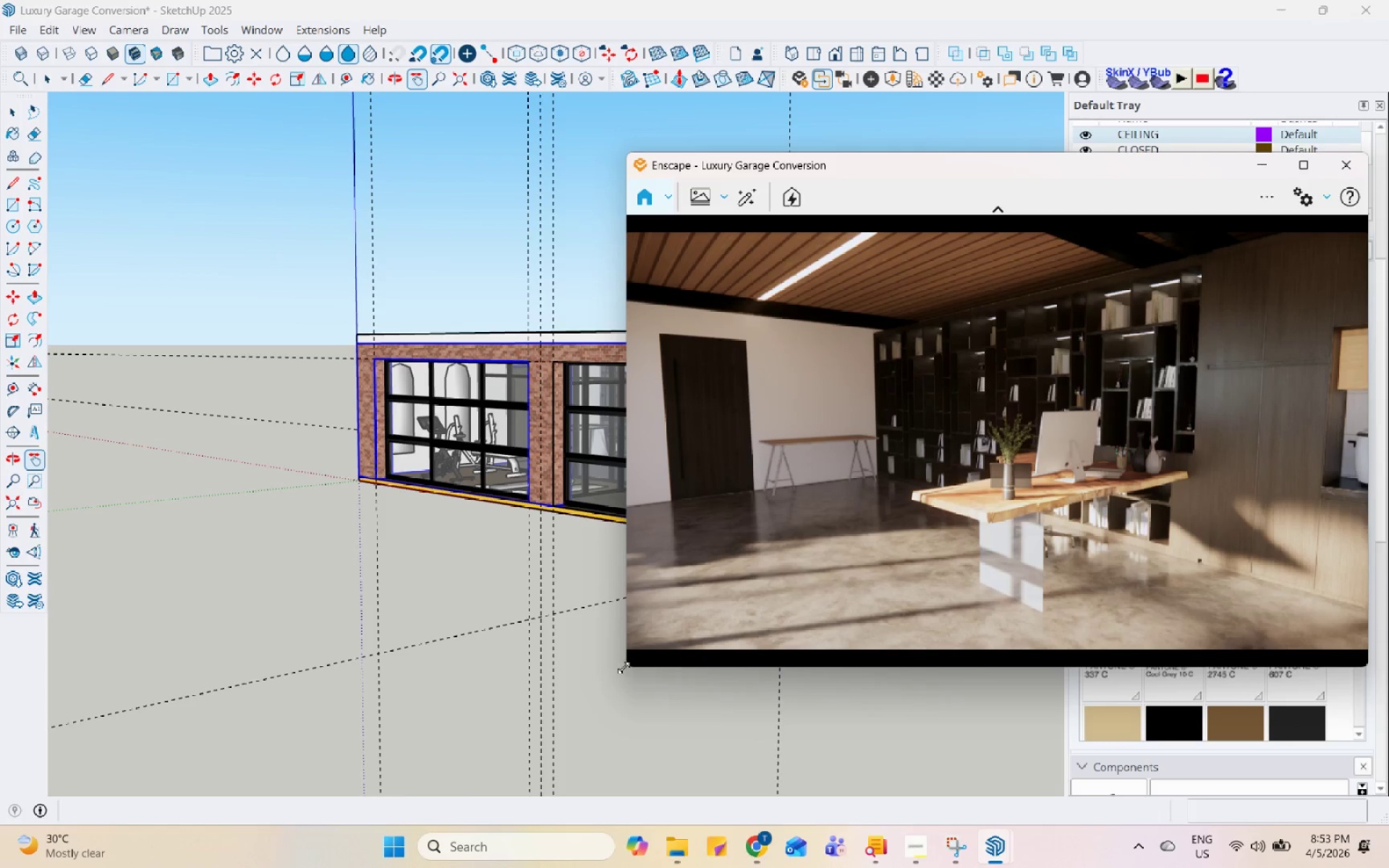 
left_click_drag(start_coordinate=[624, 672], to_coordinate=[815, 616])
 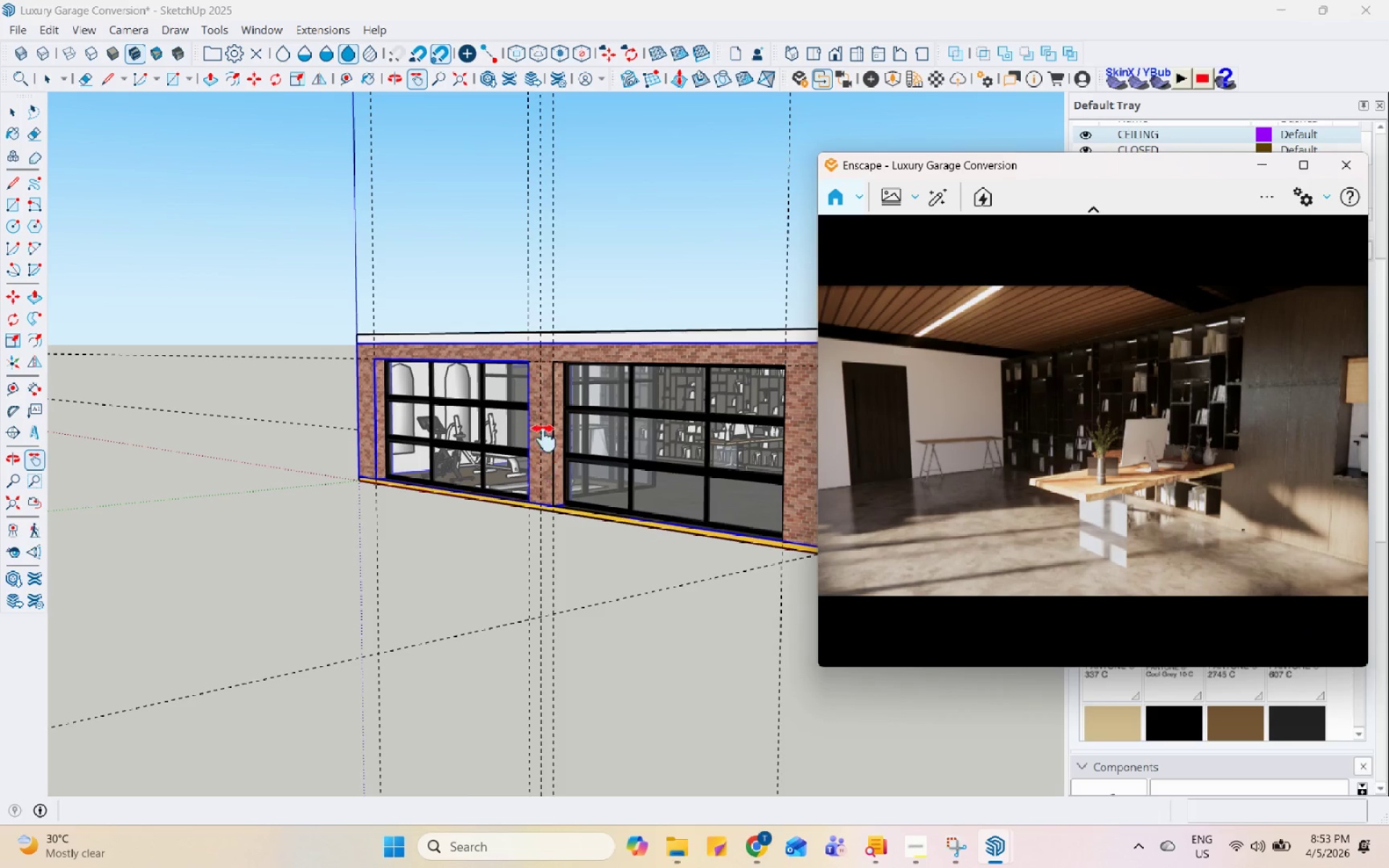 
scroll: coordinate [472, 421], scroll_direction: up, amount: 131.0
 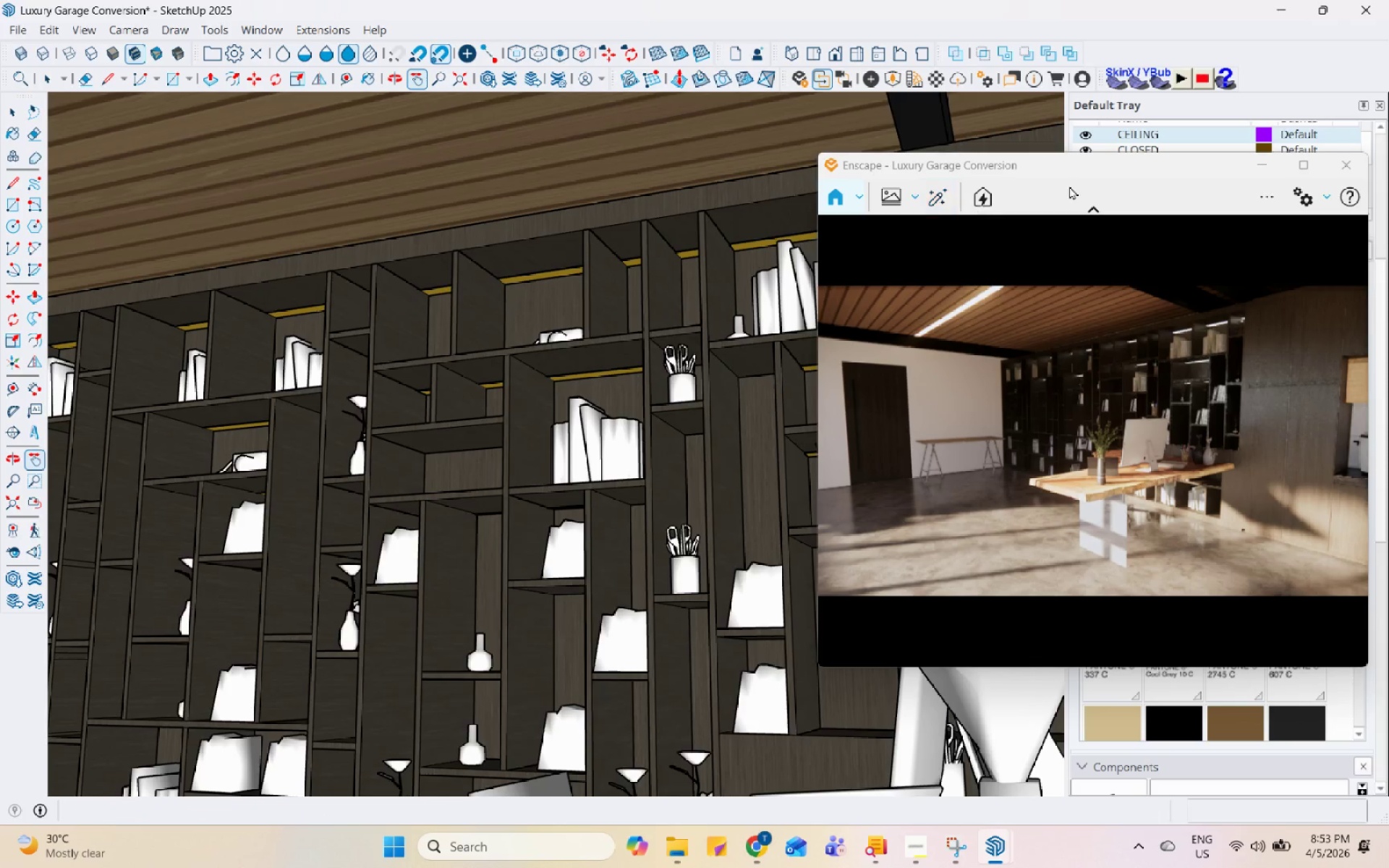 
left_click_drag(start_coordinate=[1089, 164], to_coordinate=[913, 302])
 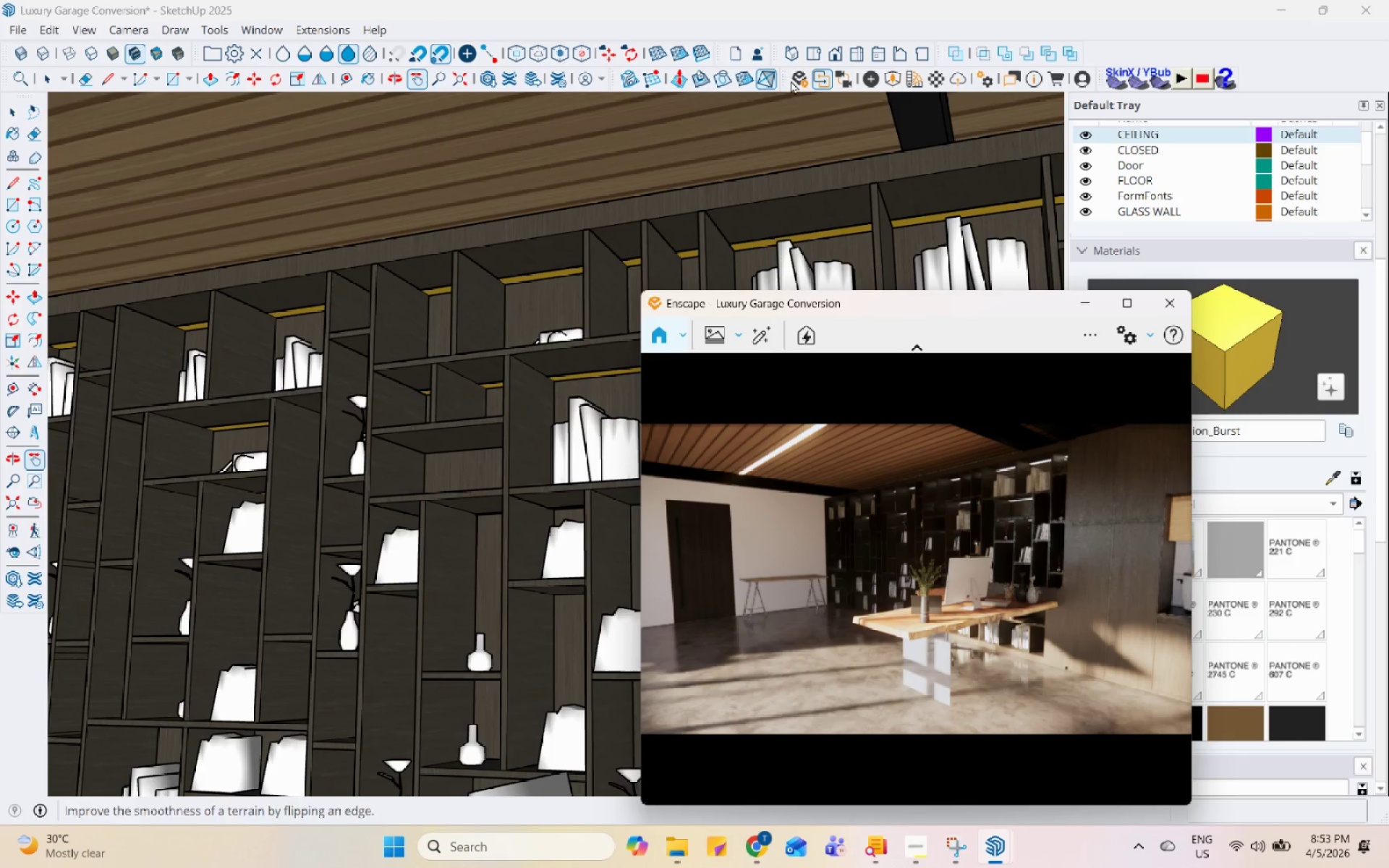 
left_click([930, 80])
 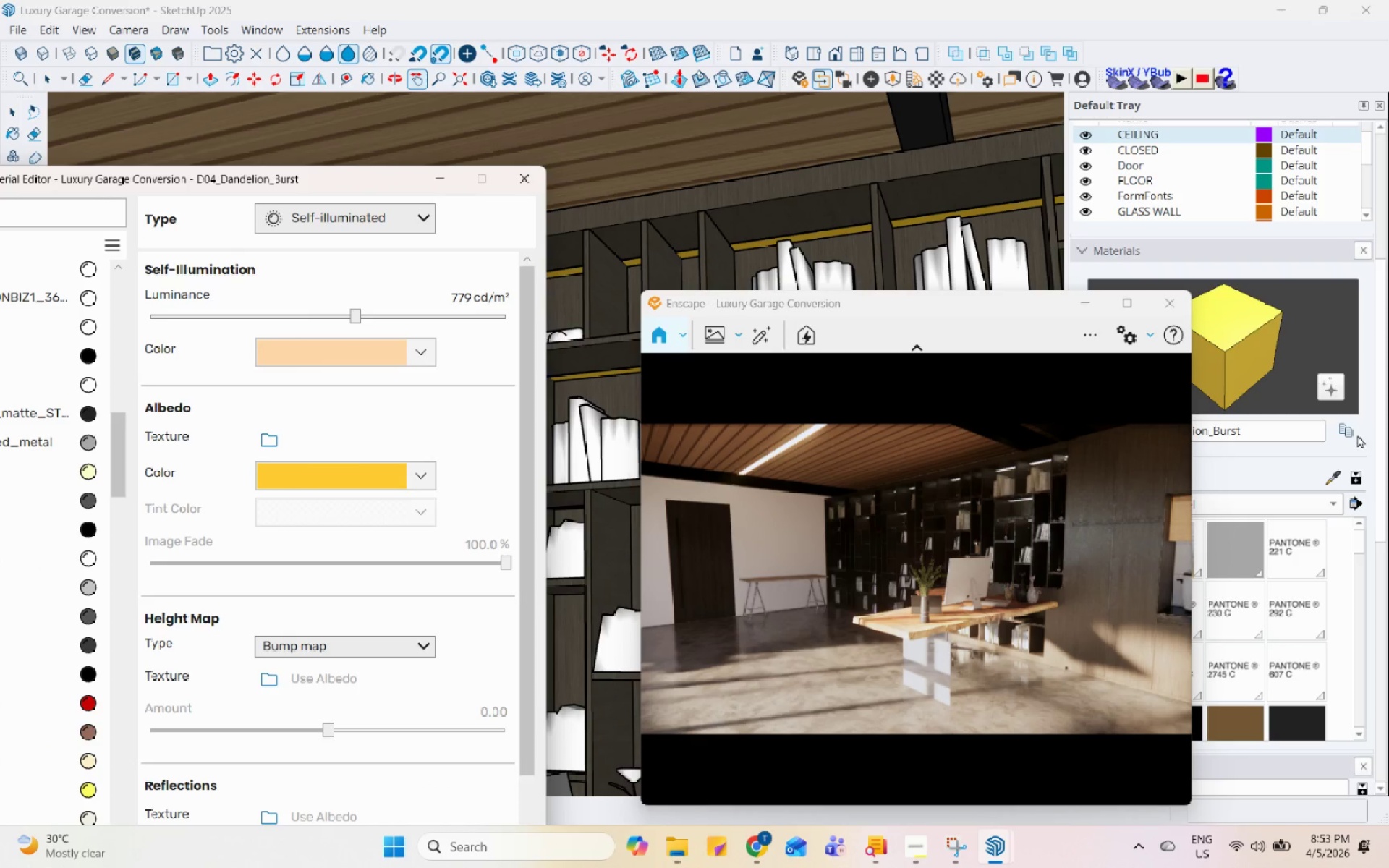 
left_click([1334, 477])
 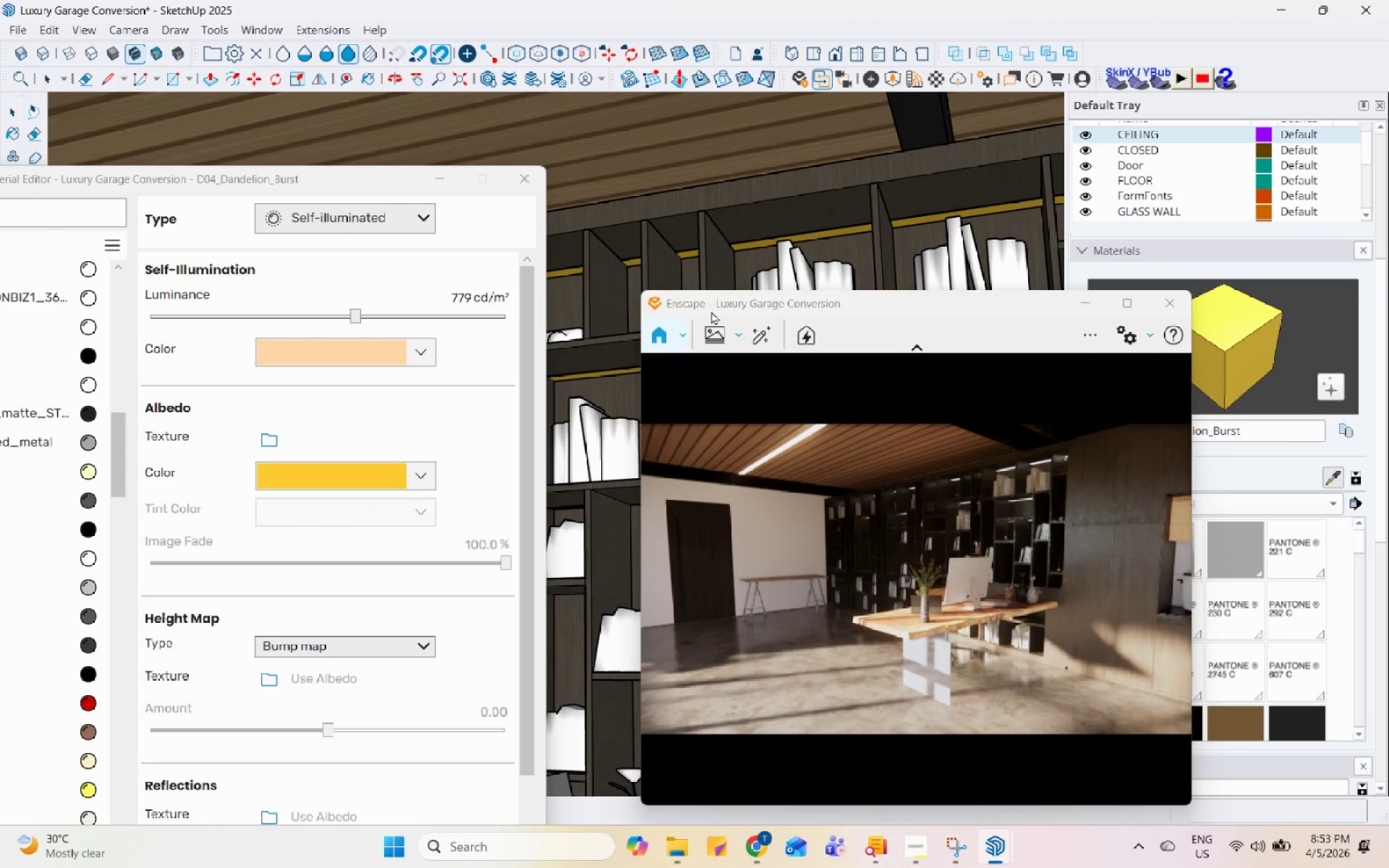 
wait(8.36)
 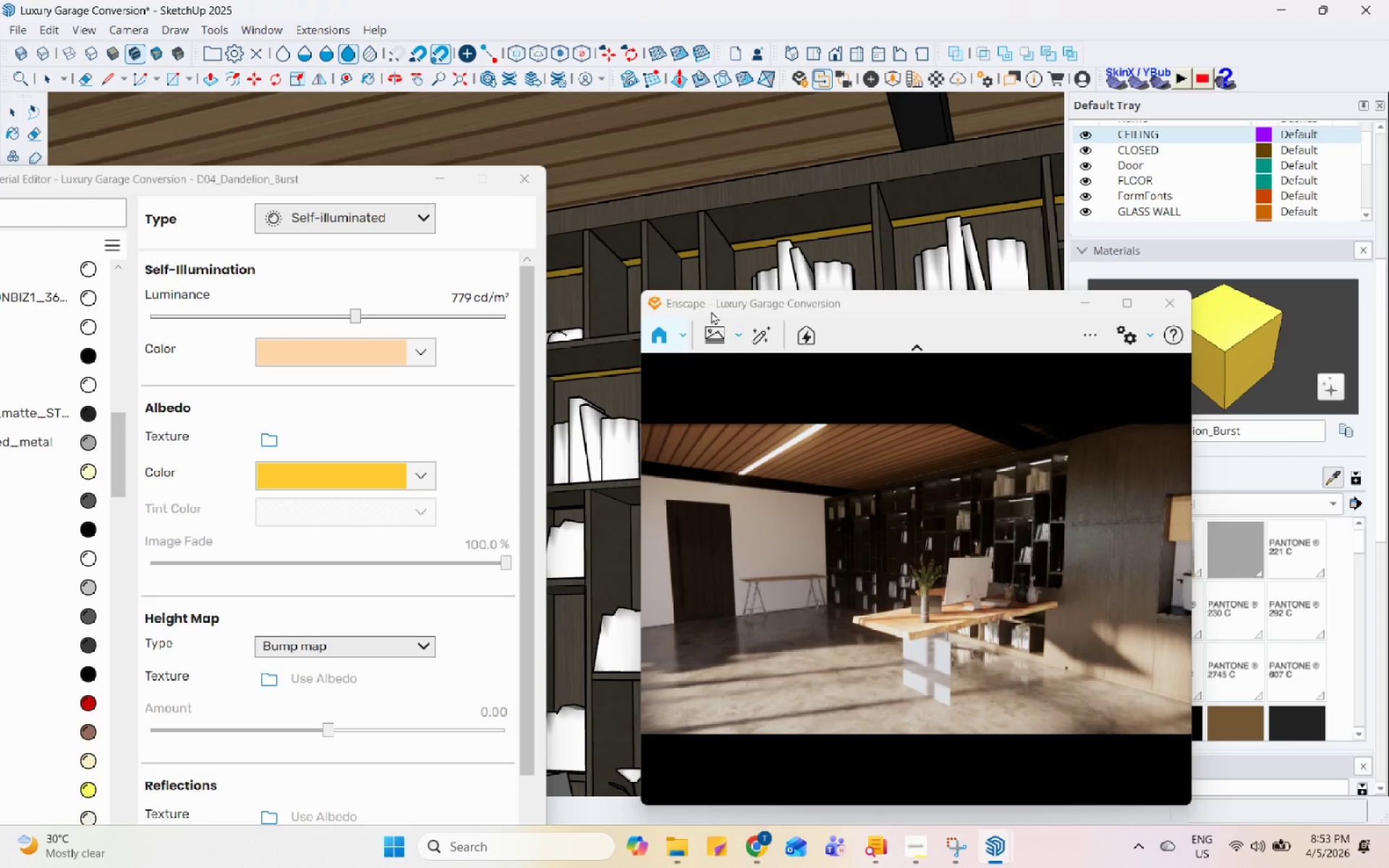 
left_click([901, 224])
 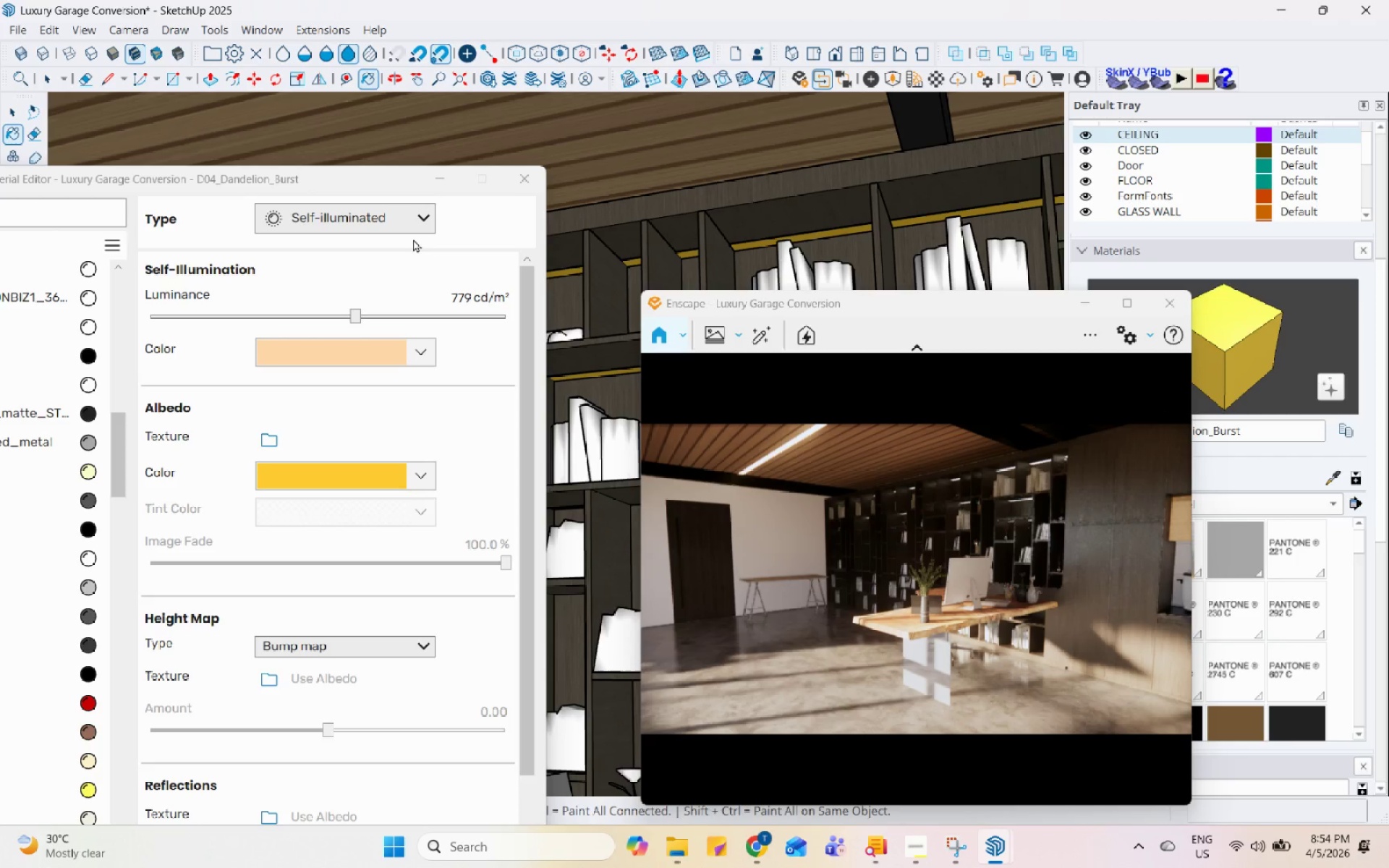 
left_click([391, 317])
 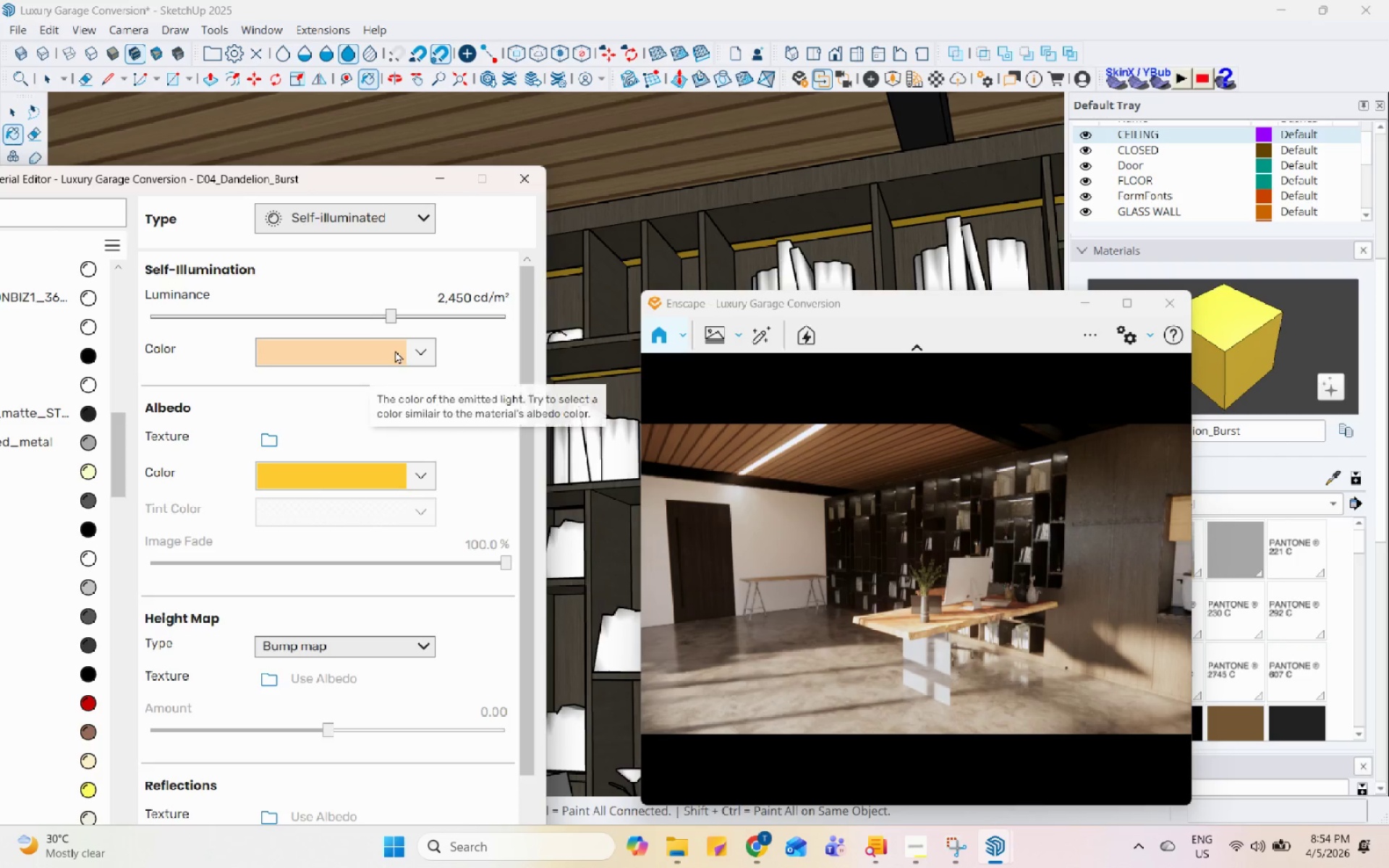 
left_click([420, 356])
 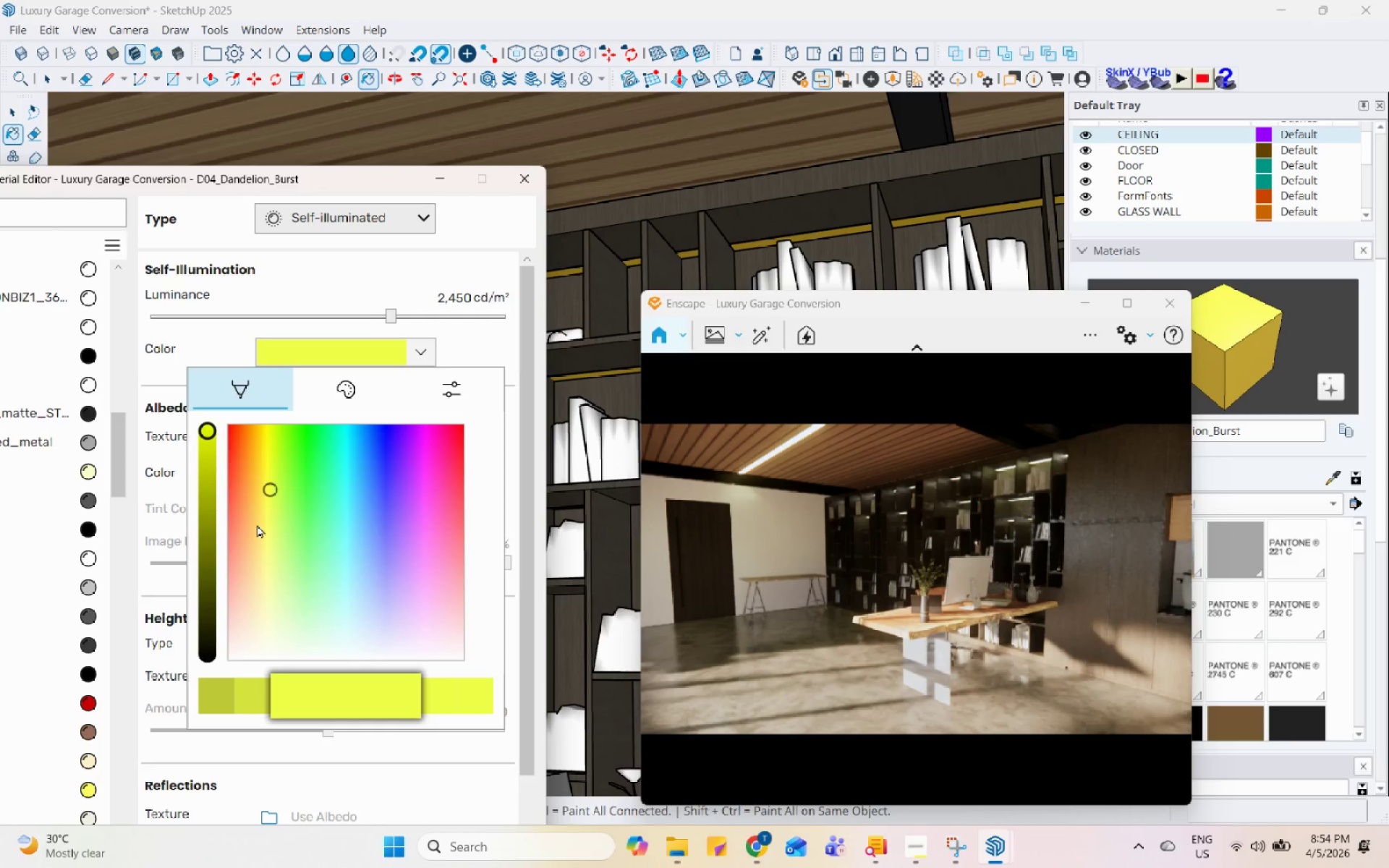 
left_click([266, 528])
 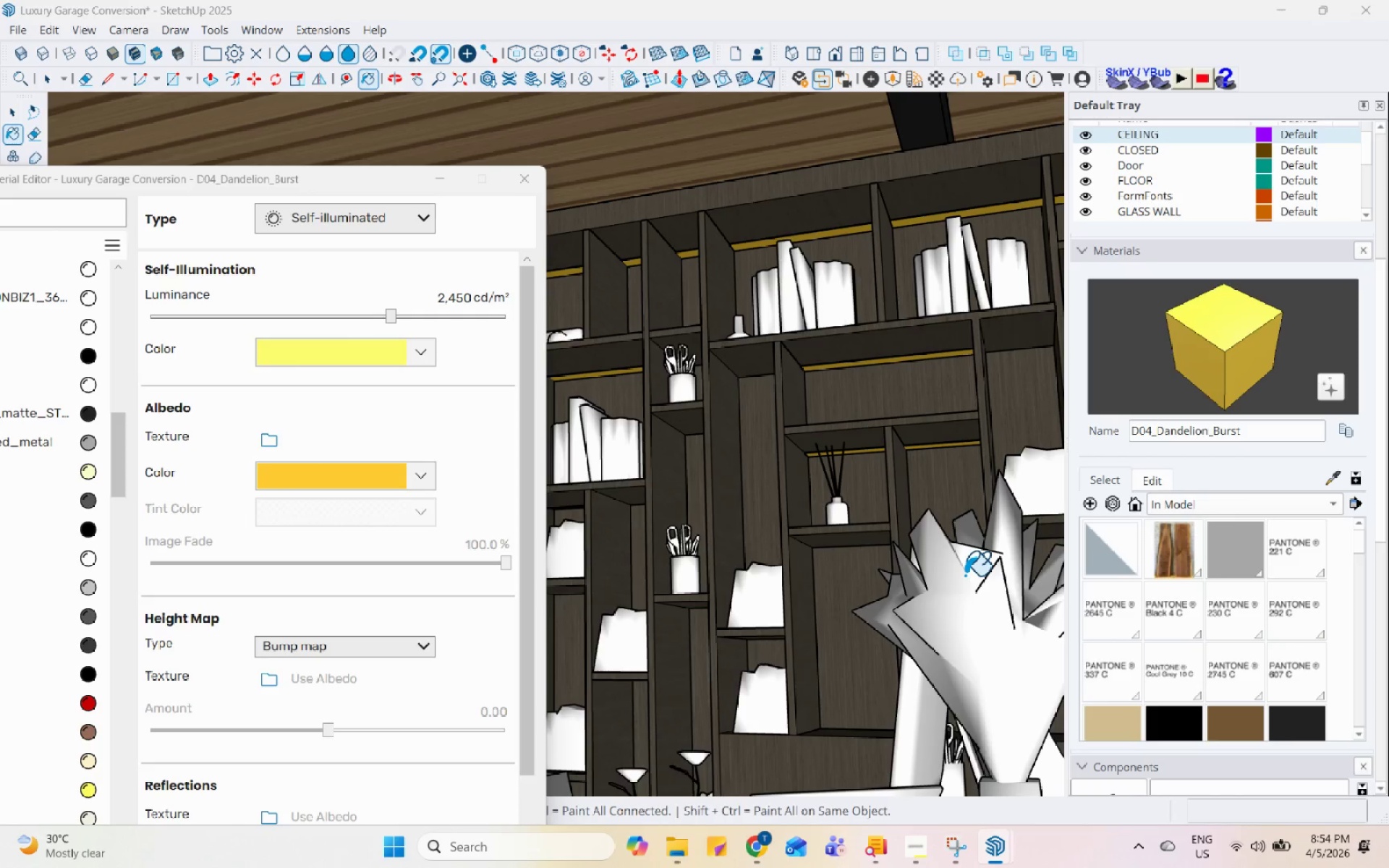 
left_click([441, 177])
 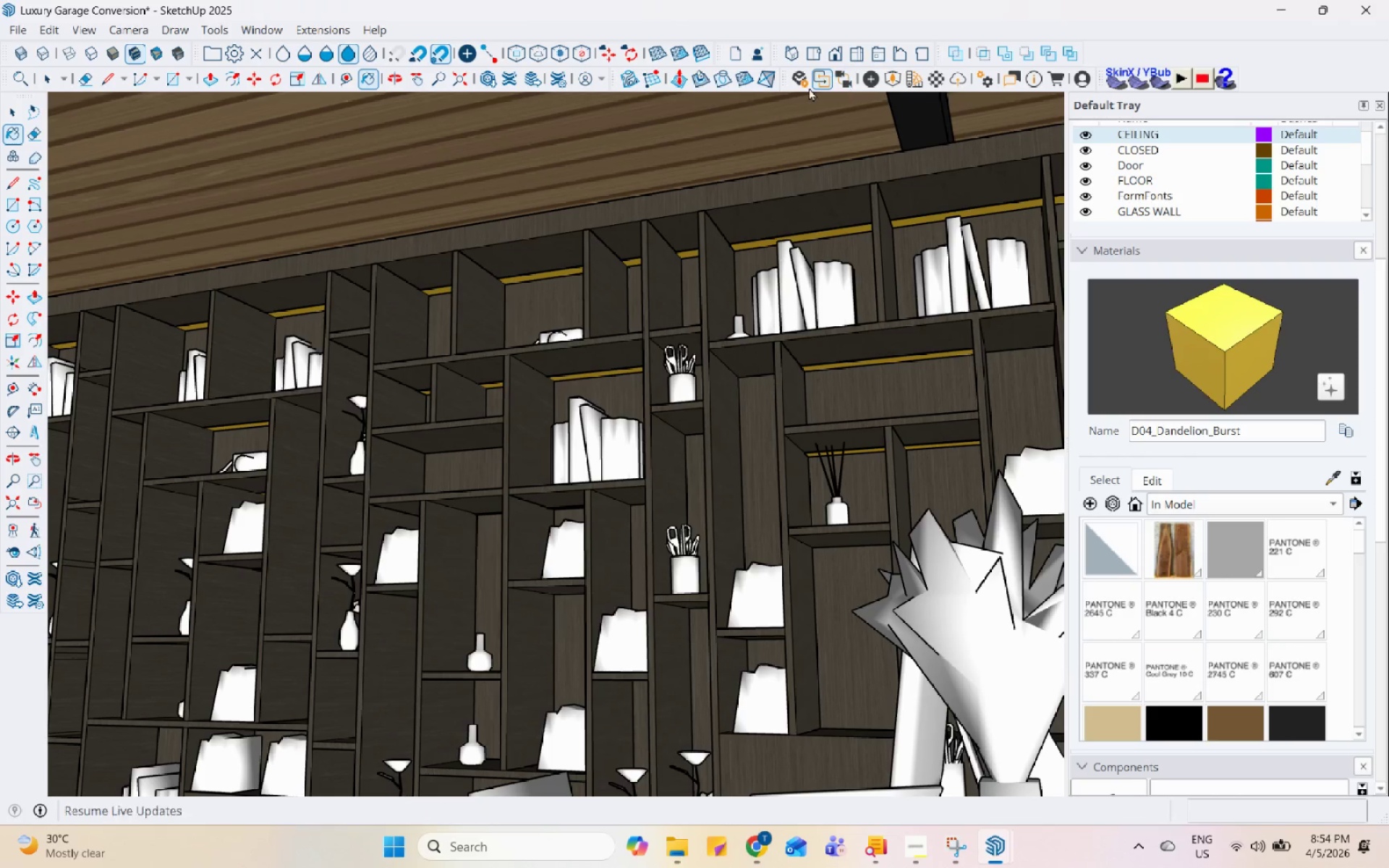 
left_click([803, 83])
 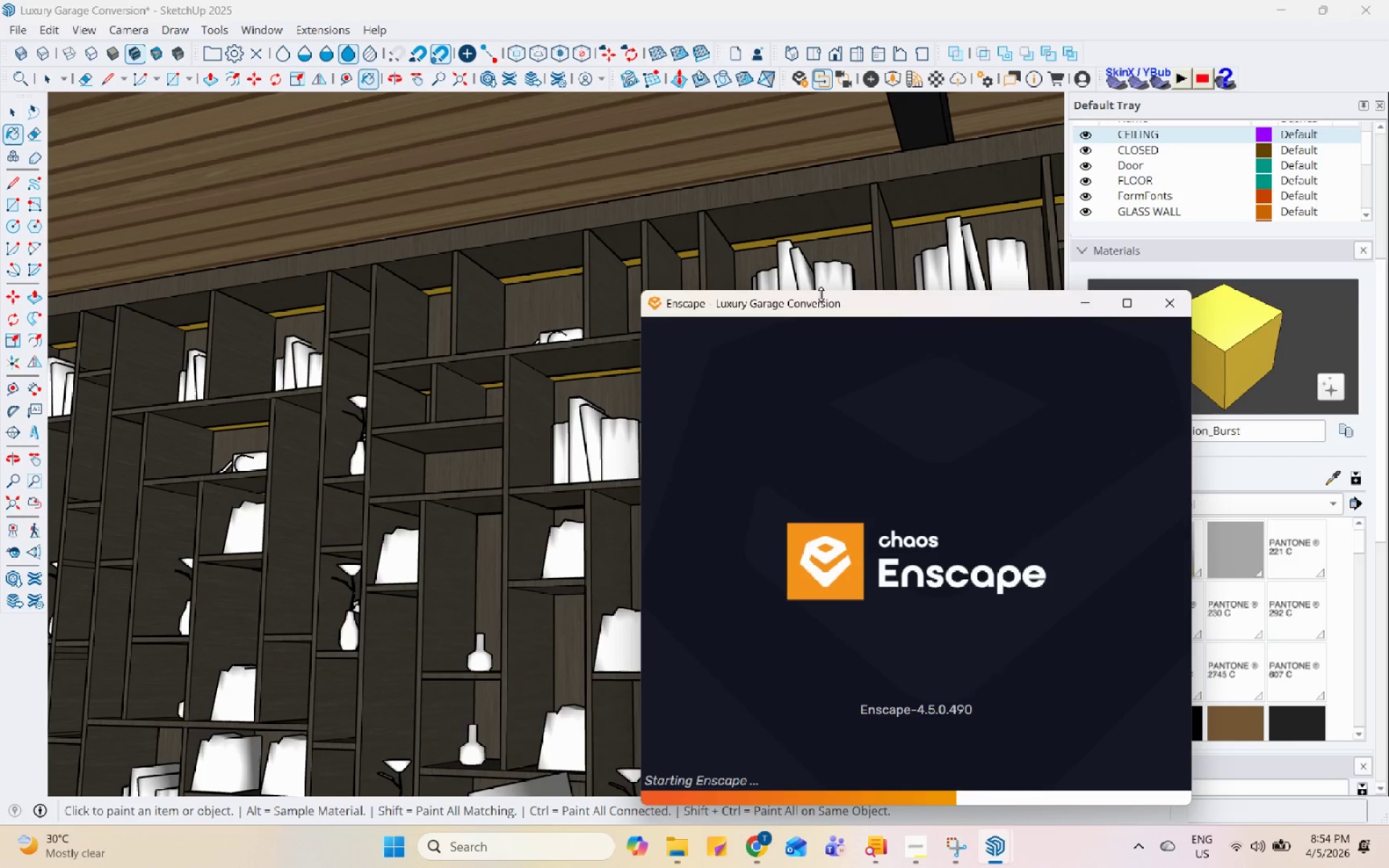 
wait(18.89)
 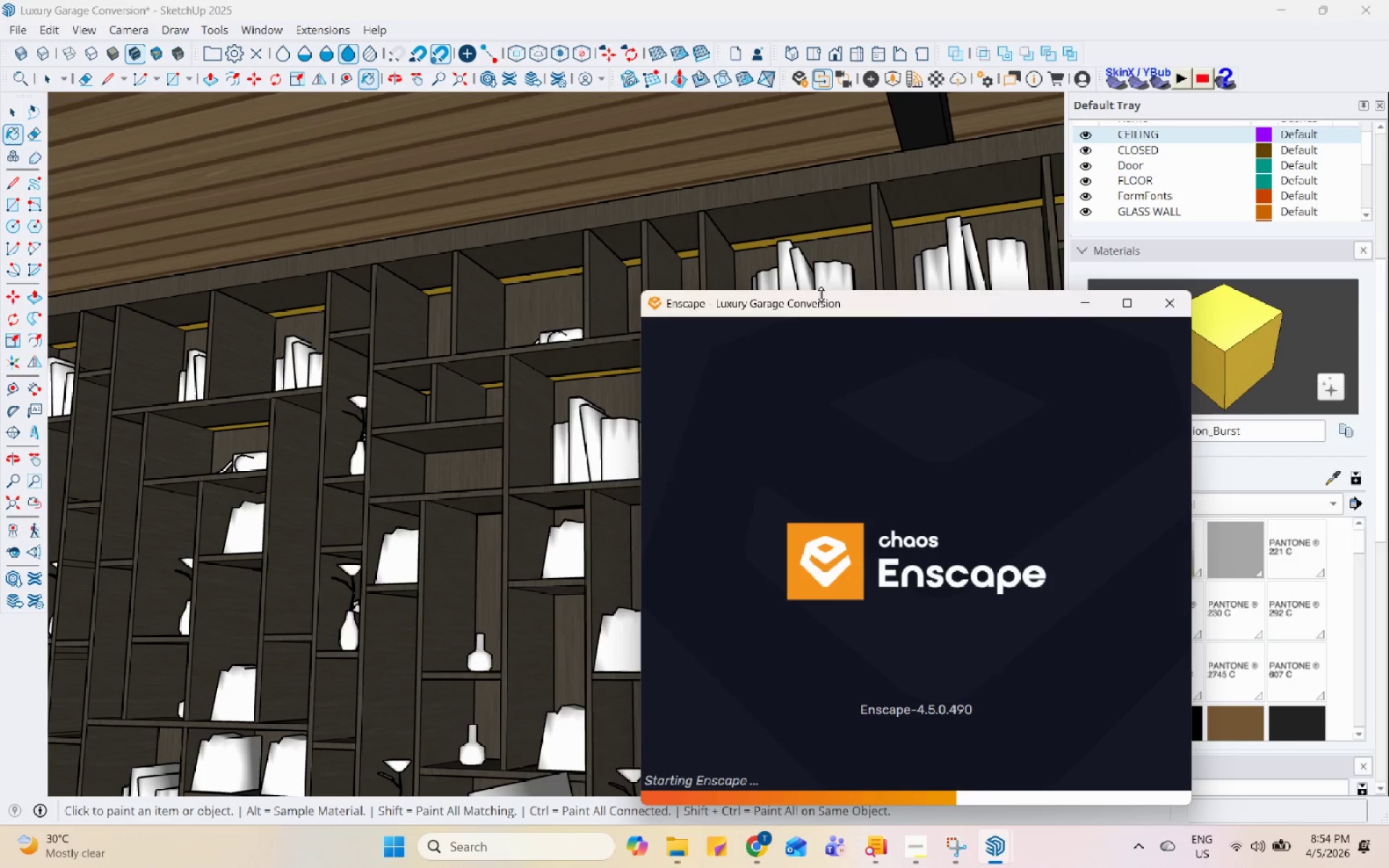 
left_click([917, 867])